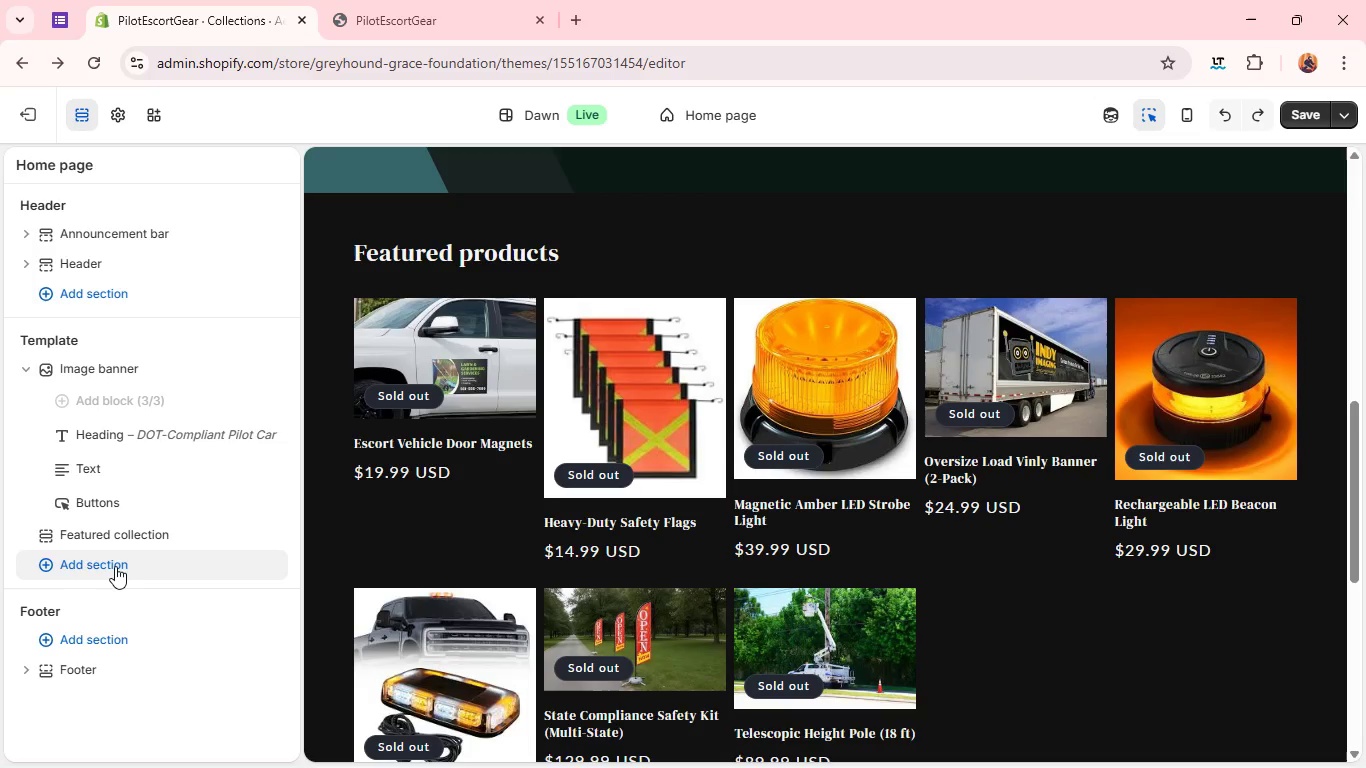 
left_click([115, 566])
 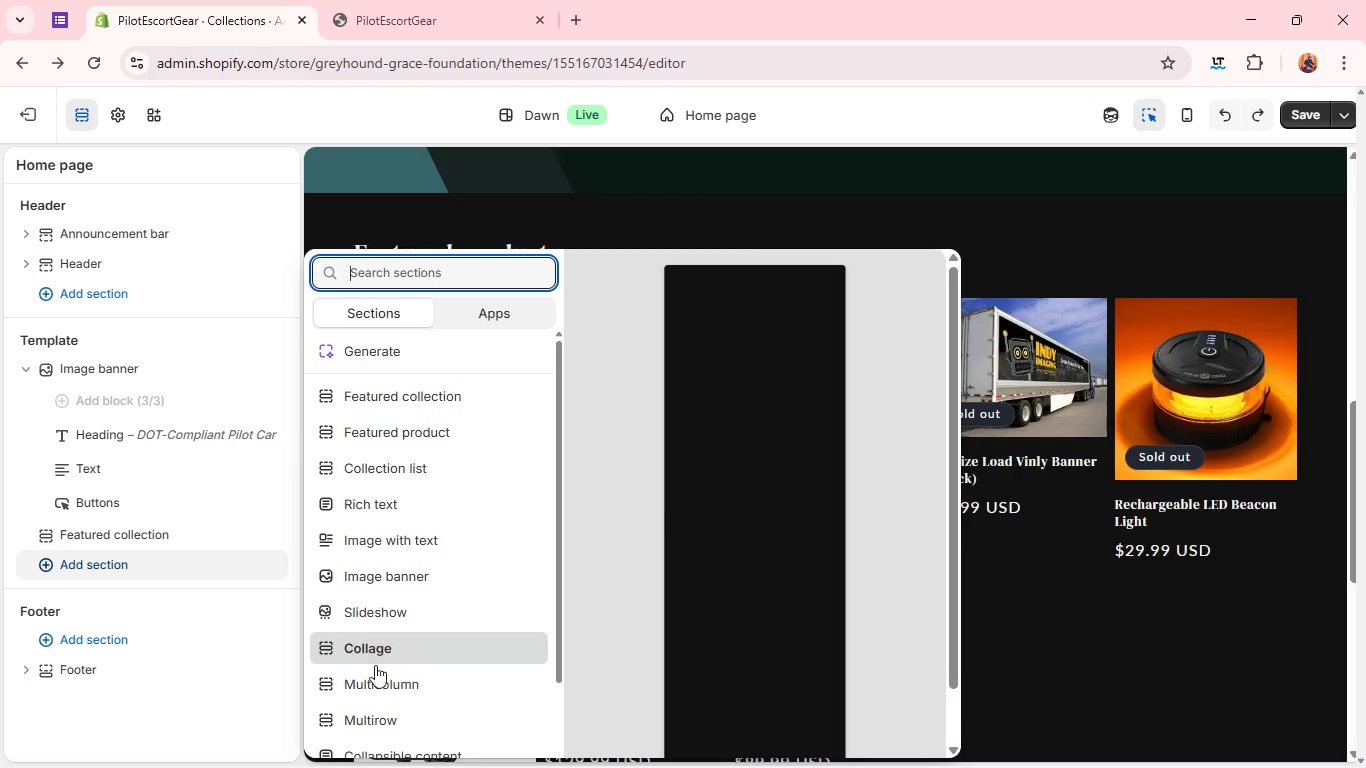 
left_click([381, 679])
 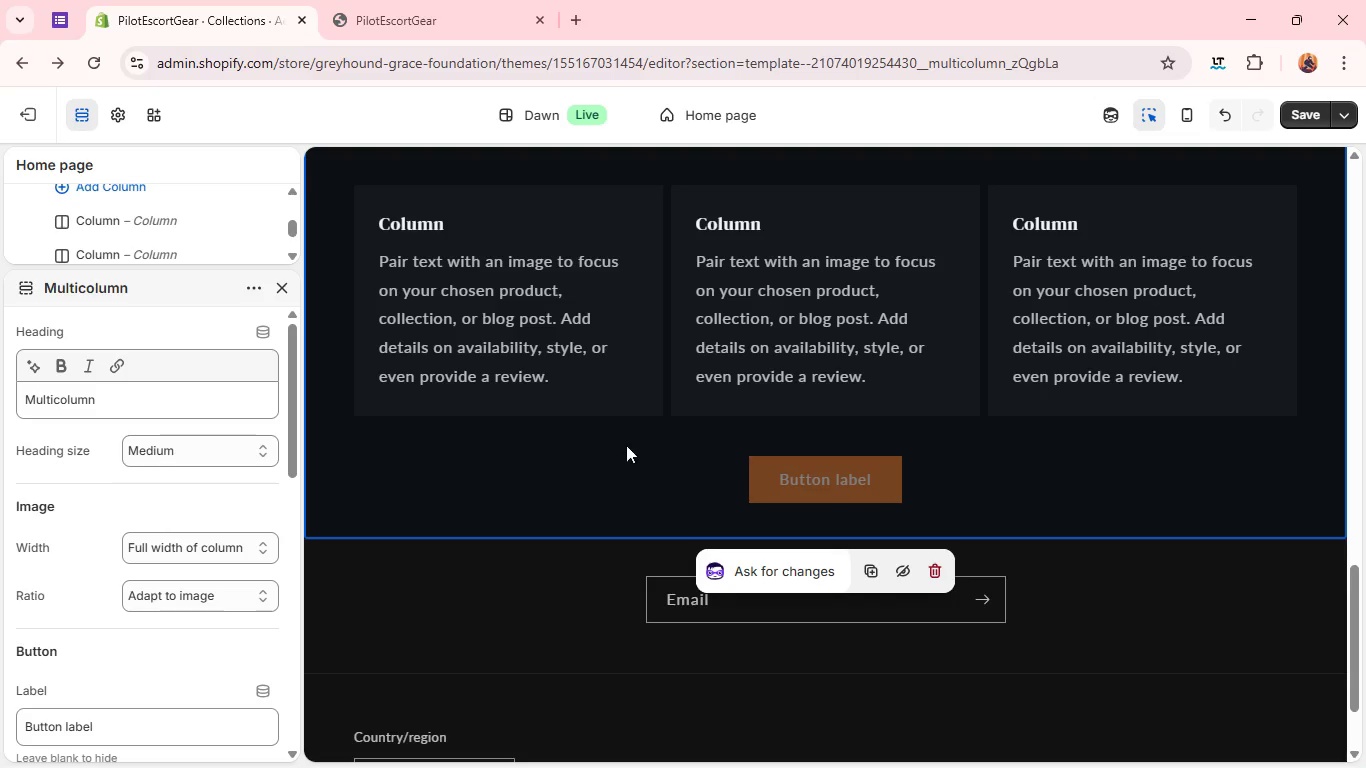 
left_click([574, 367])
 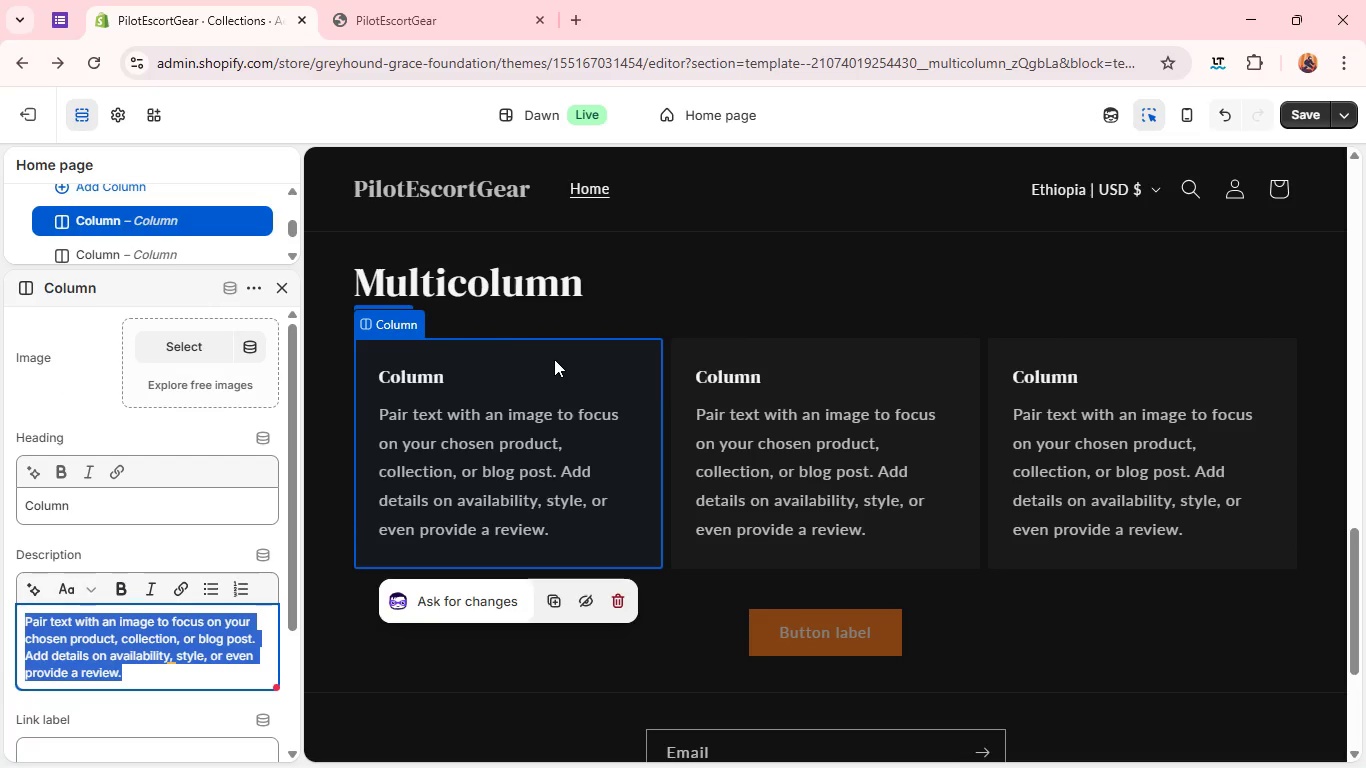 
wait(9.58)
 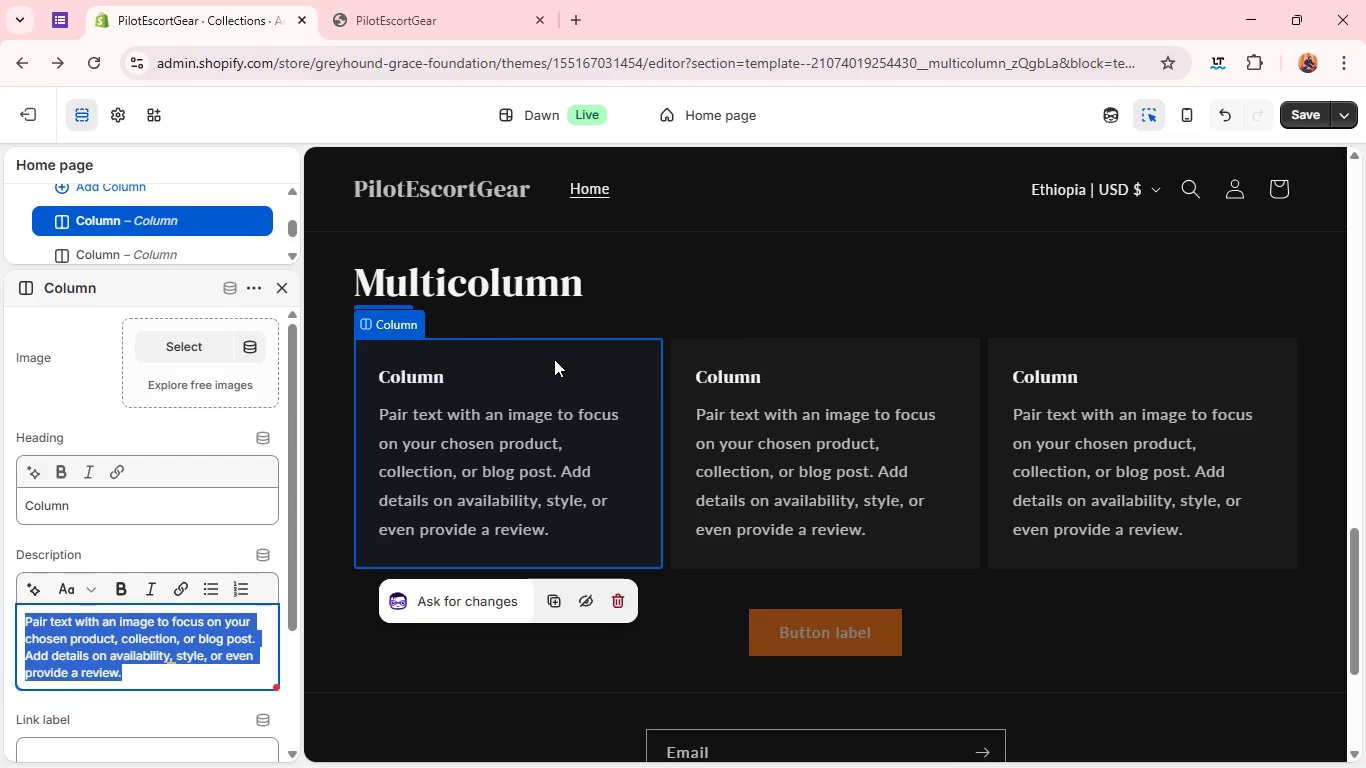 
double_click([214, 507])
 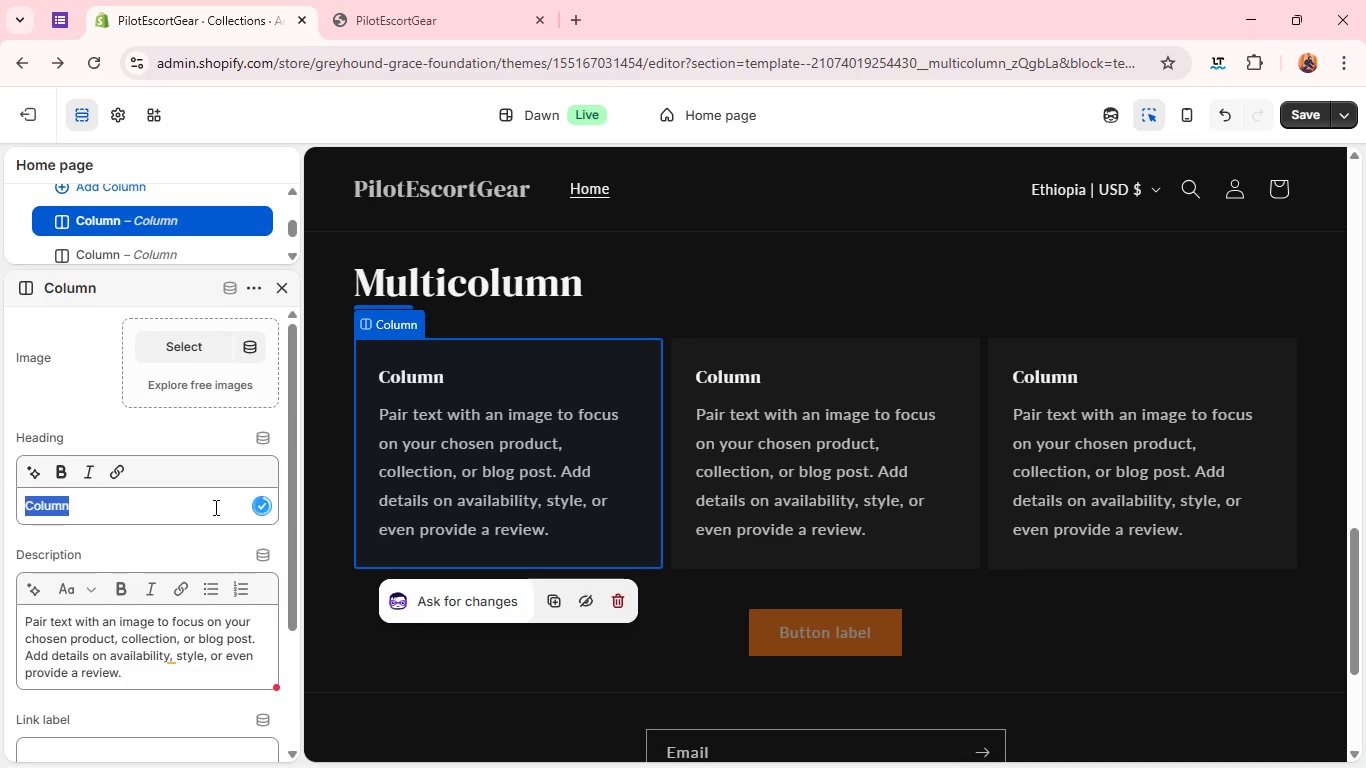 
triple_click([214, 507])
 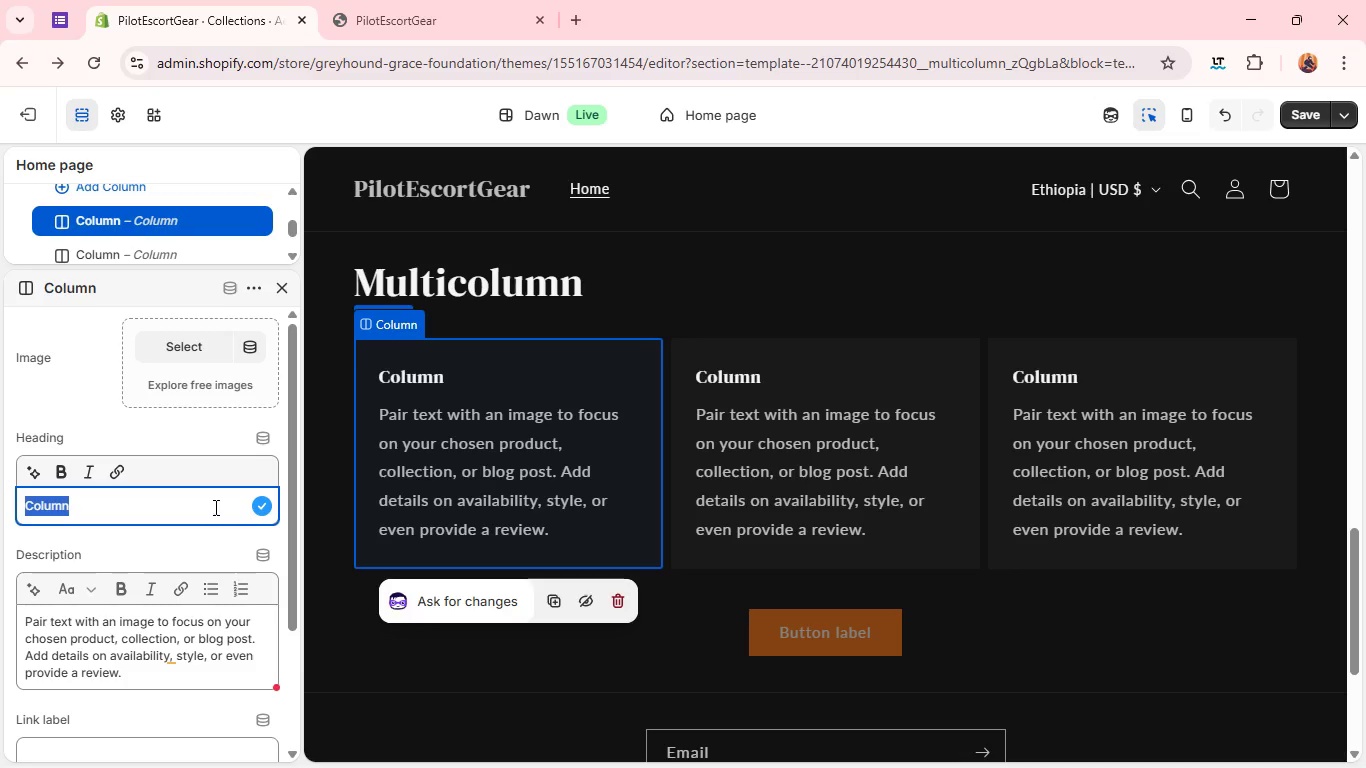 
type(DO-)
 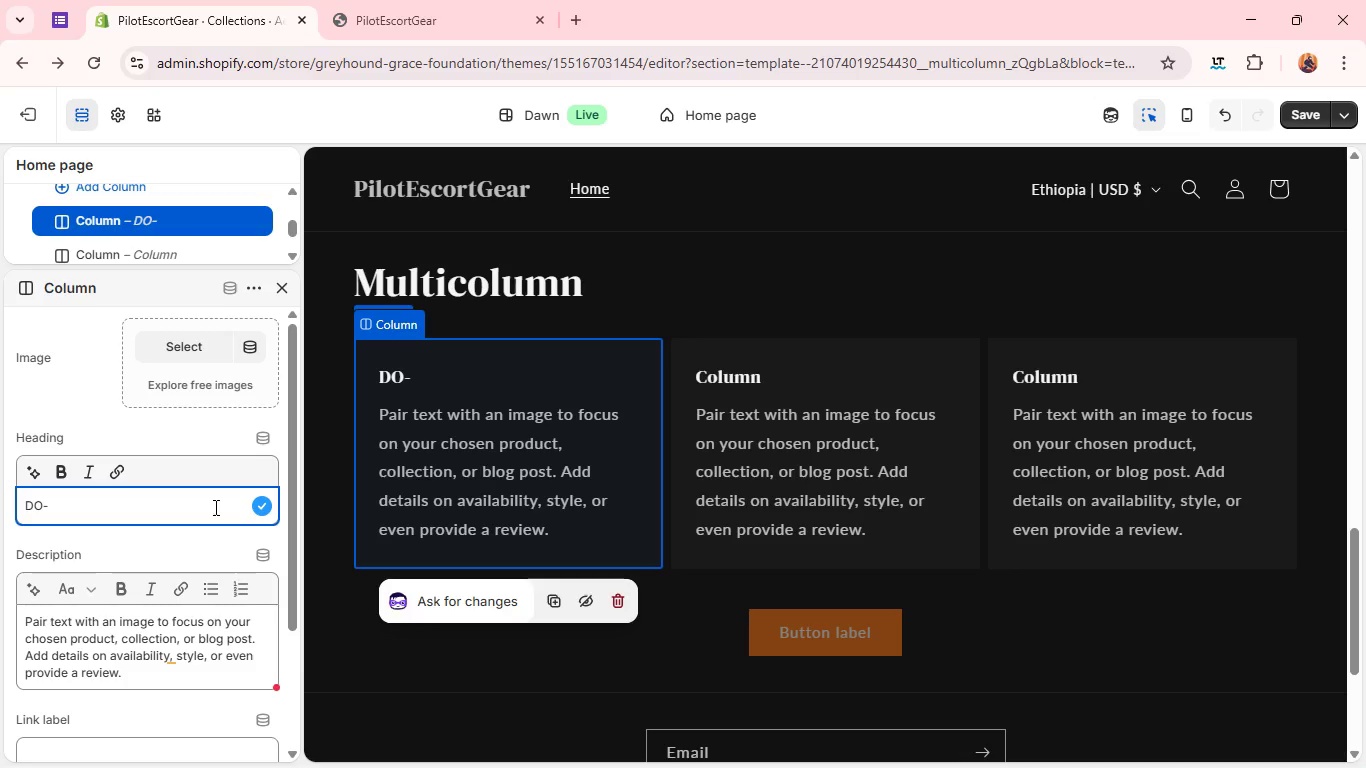 
key(Backspace)
type(T-CompliNT e)
key(Backspace)
key(Backspace)
key(Backspace)
key(Backspace)
key(Backspace)
type(iant Equipmr)
key(Backspace)
type(ent )
 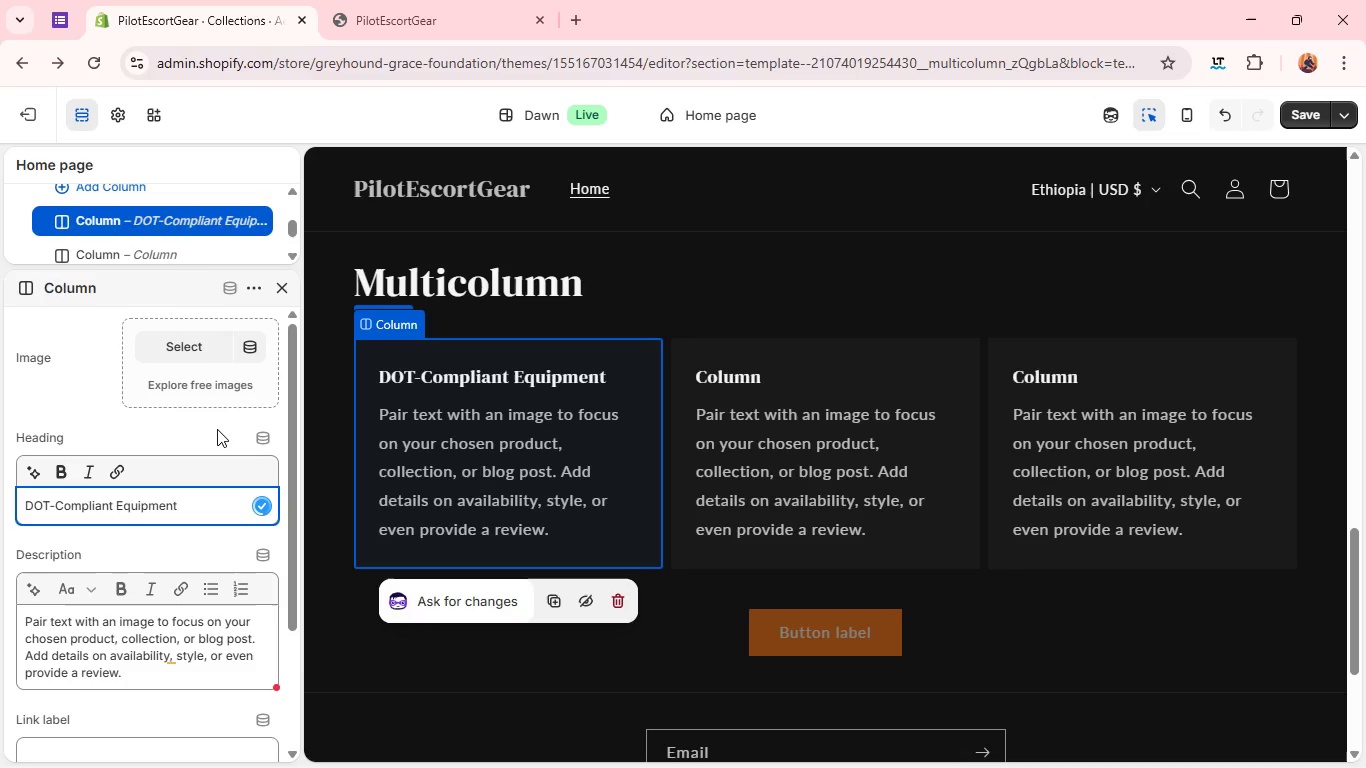 
double_click([127, 630])
 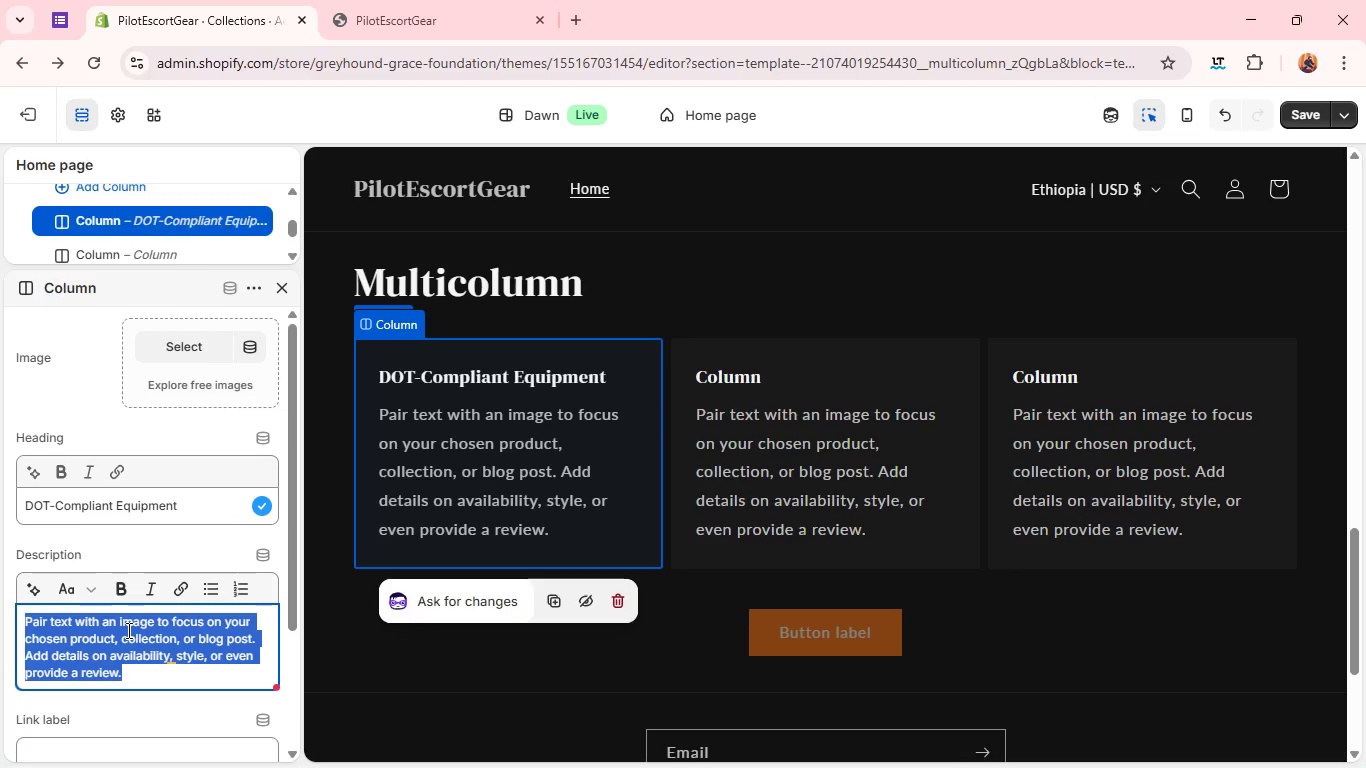 
triple_click([127, 630])
 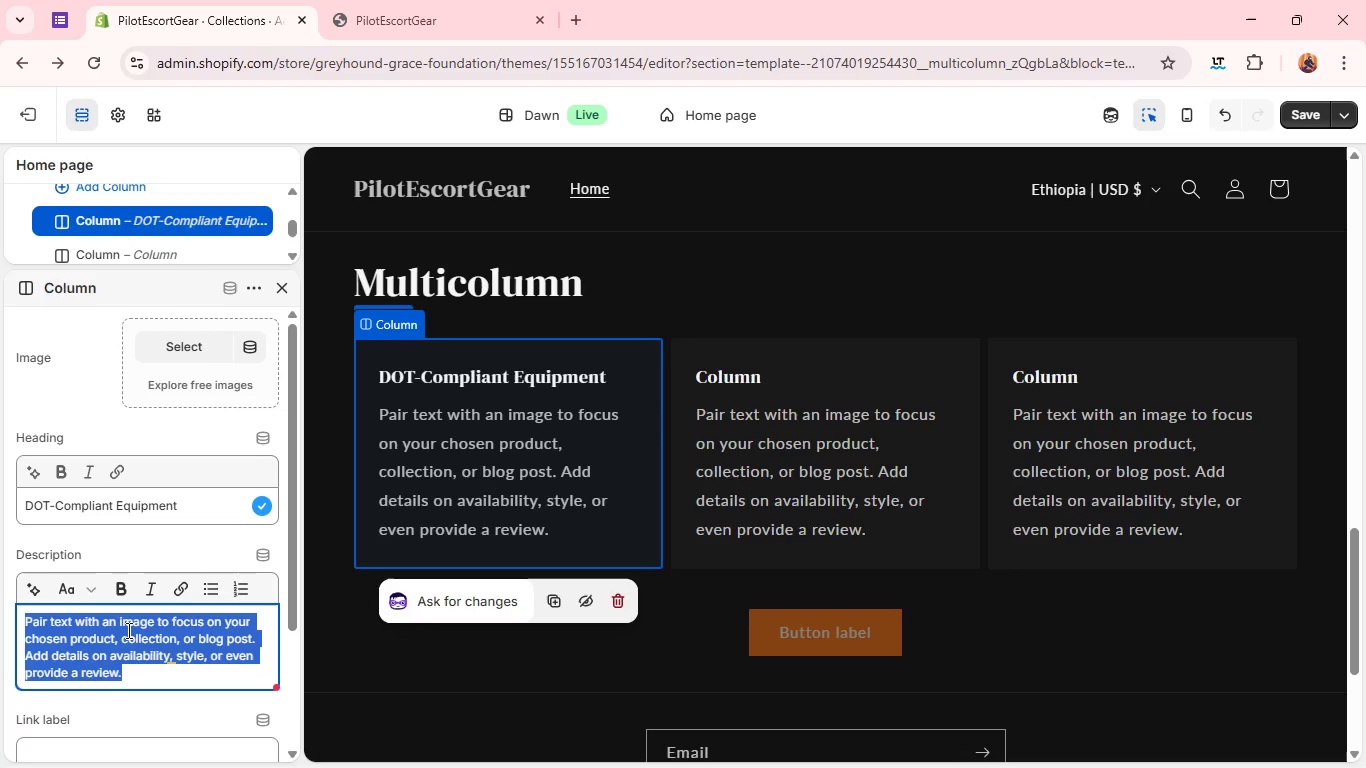 
triple_click([127, 630])
 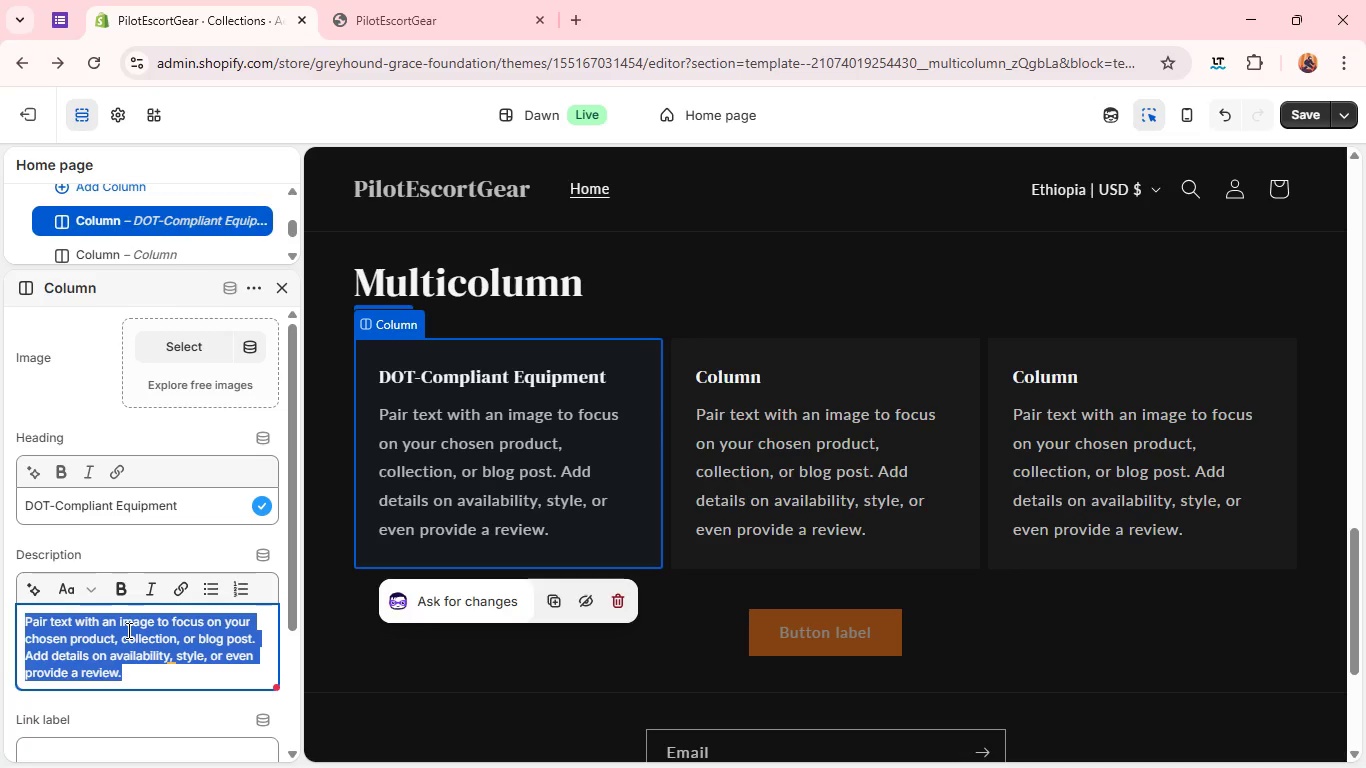 
type(All prod)
 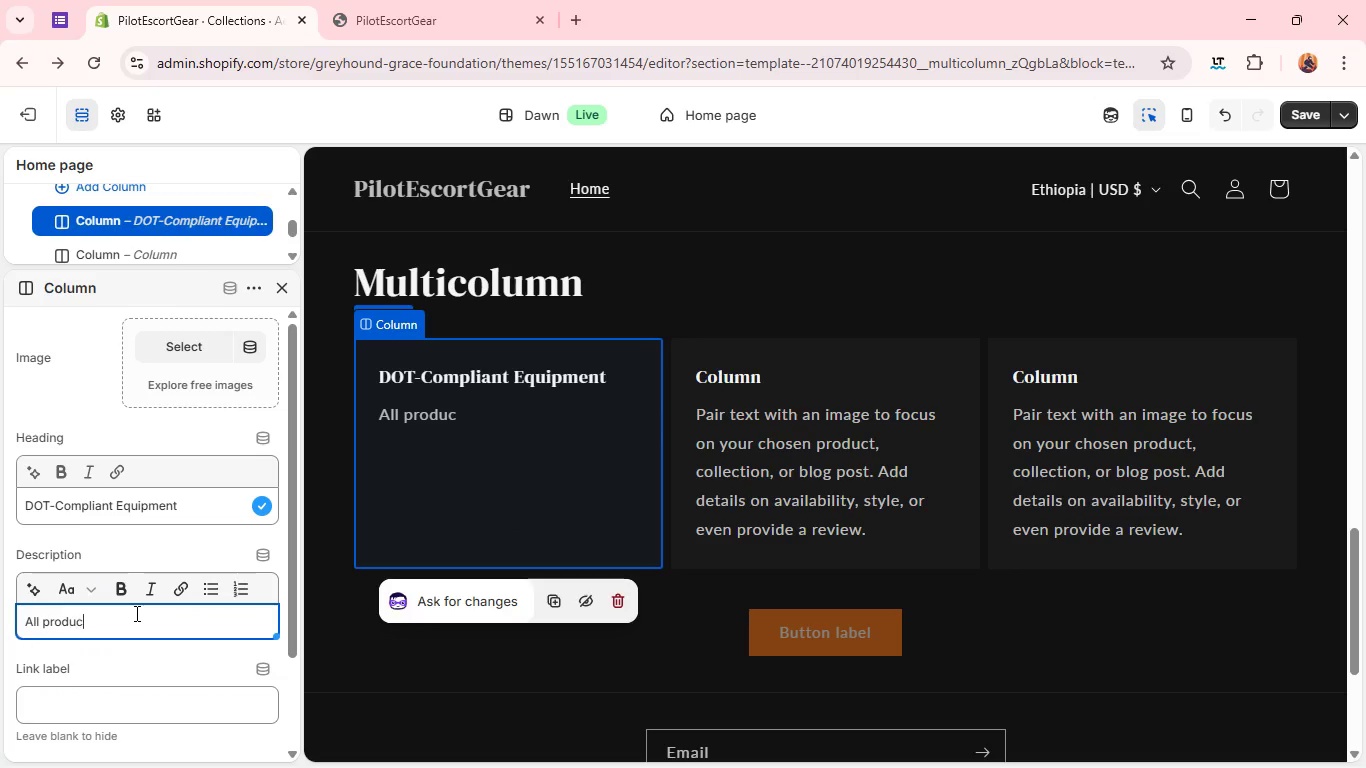 
type(ucts are selected to meet escort vehicle visibilil)
key(Backspace)
 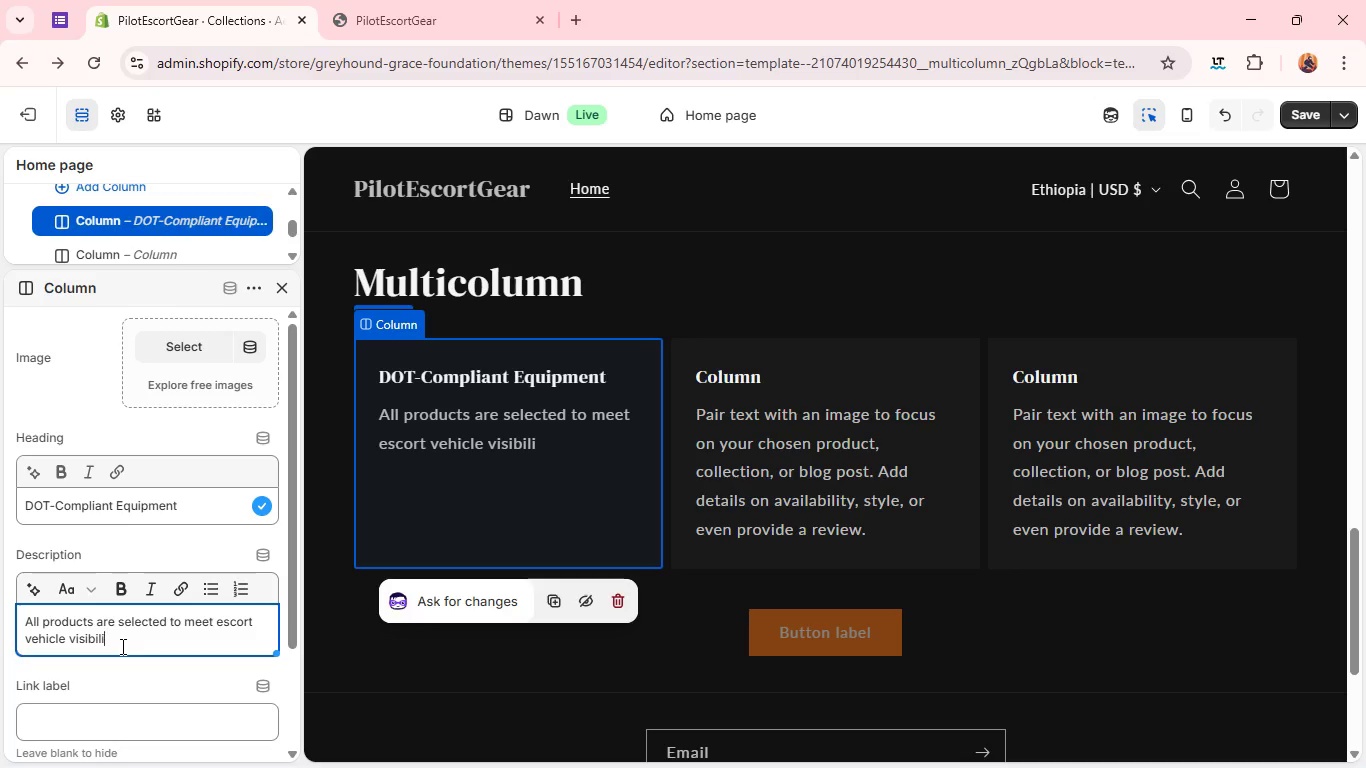 
type(ty and Sa)
key(Backspace)
key(Backspace)
key(Backspace)
type(sa)
key(Backspace)
key(Backspace)
type( safety standards doe )
key(Backspace)
key(Backspace)
type(r)
key(Backspace)
key(Backspace)
key(Backspace)
type(for oversized k)
key(Backspace)
type(load transport )
key(Backspace)
type(,)
key(Backspace)
type(.)
 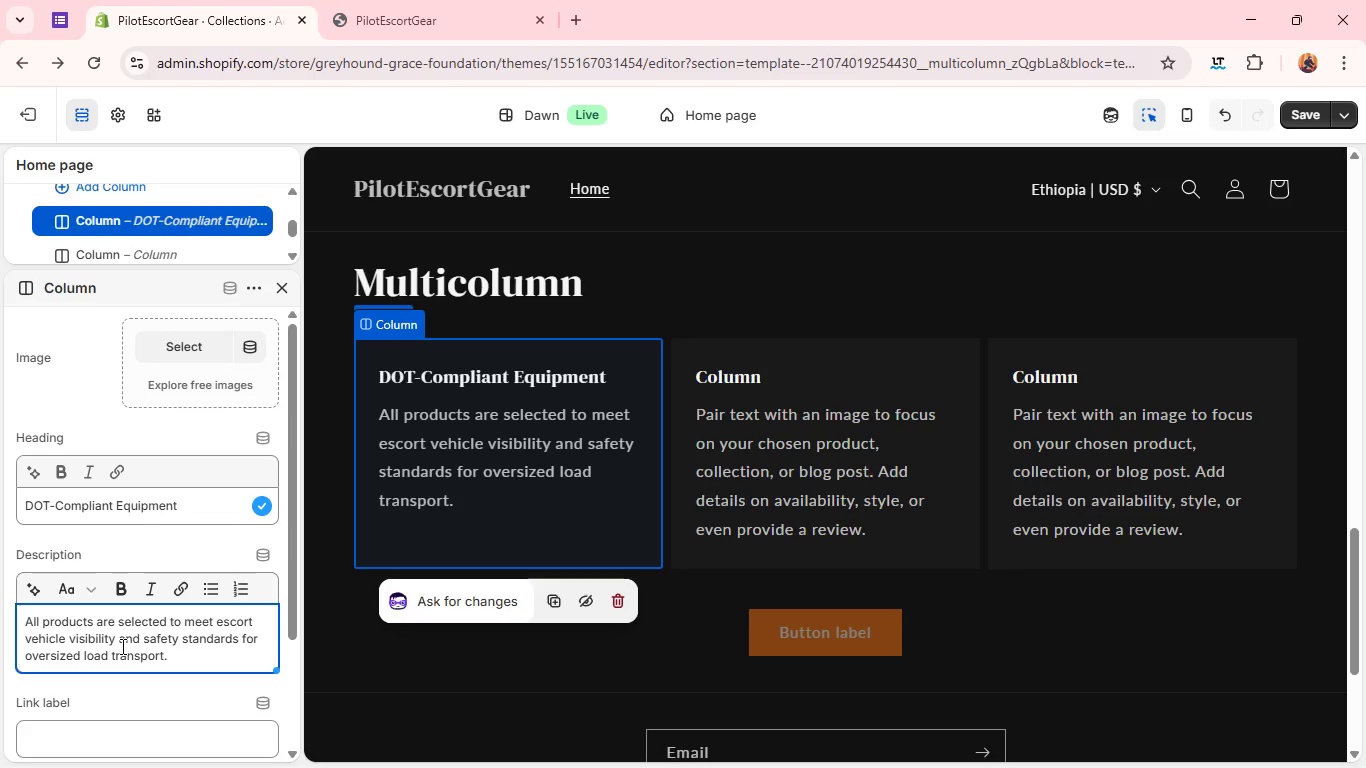 
wait(5.31)
 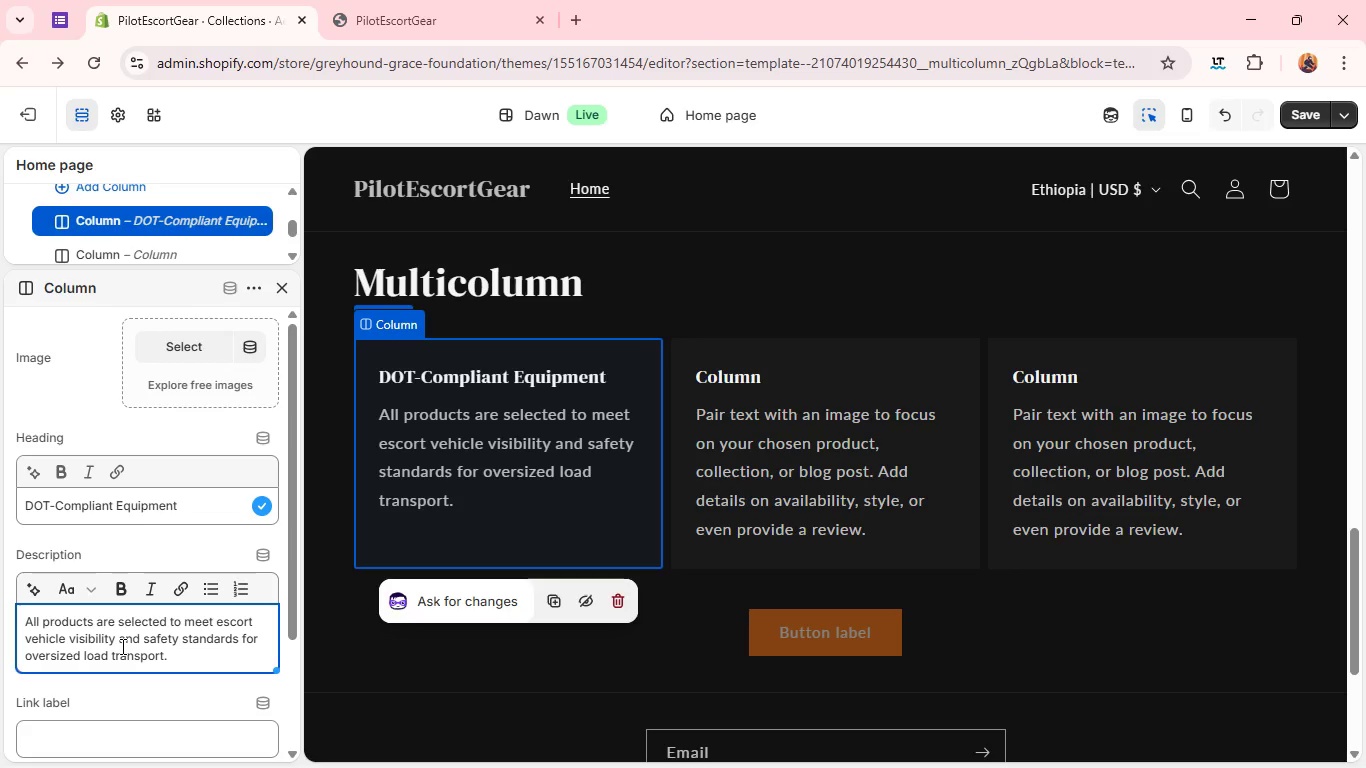 
left_click([774, 467])
 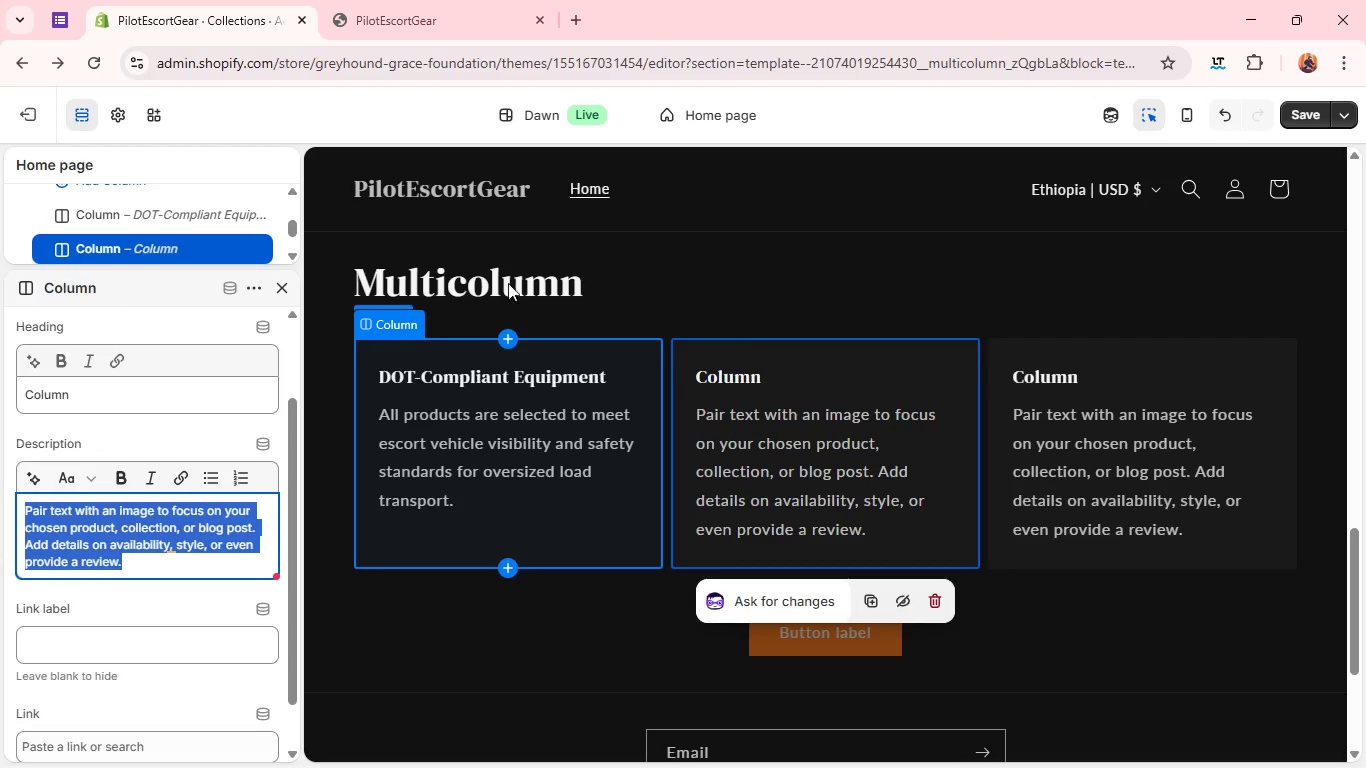 
left_click([496, 275])
 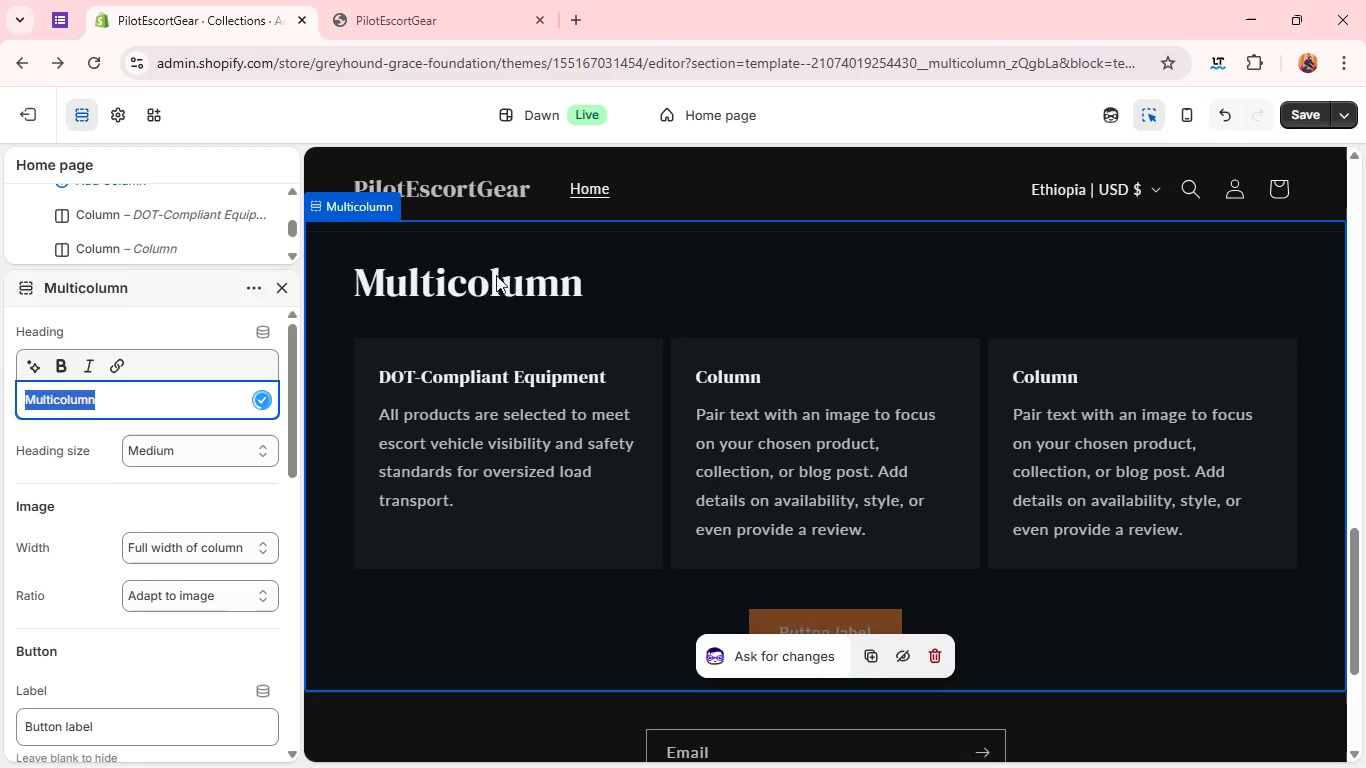 
type(Built for Professiob)
key(Backspace)
type(nal Escort Operators)
 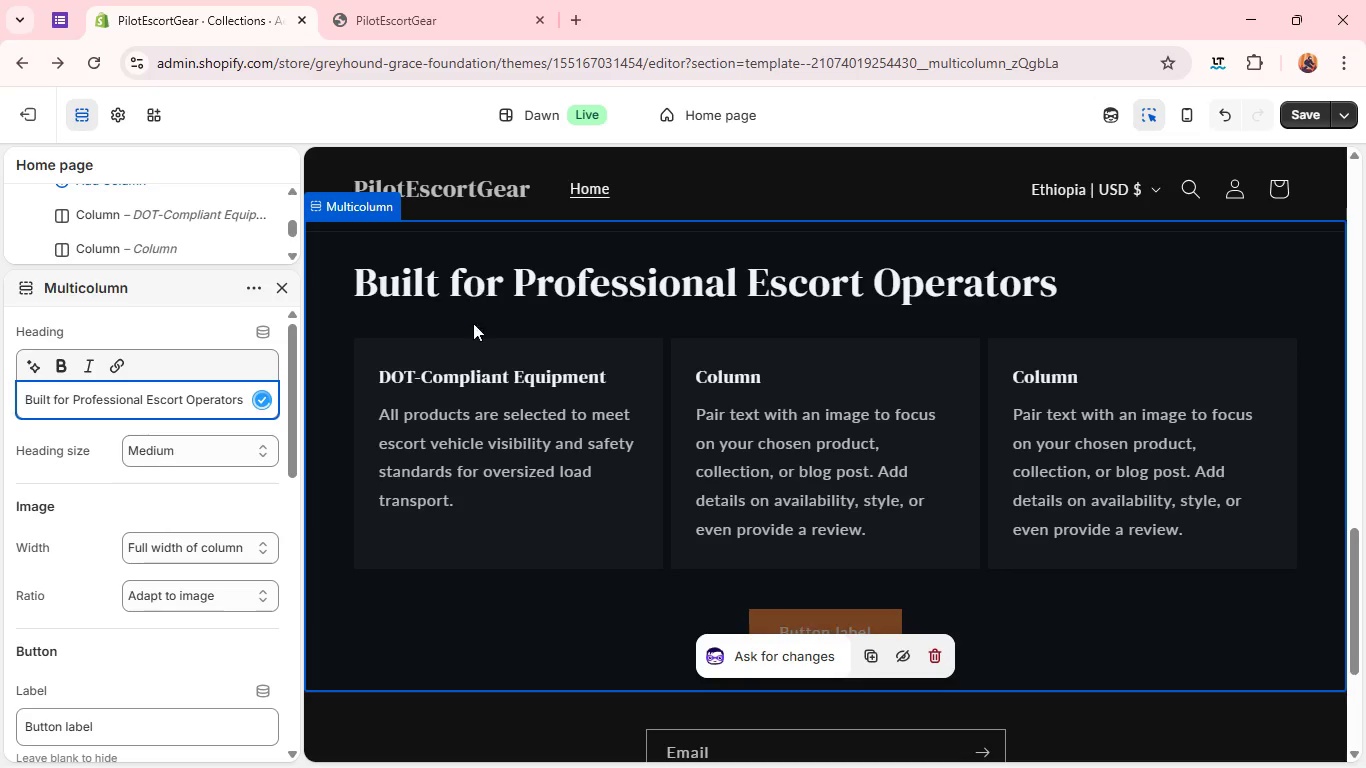 
wait(5.48)
 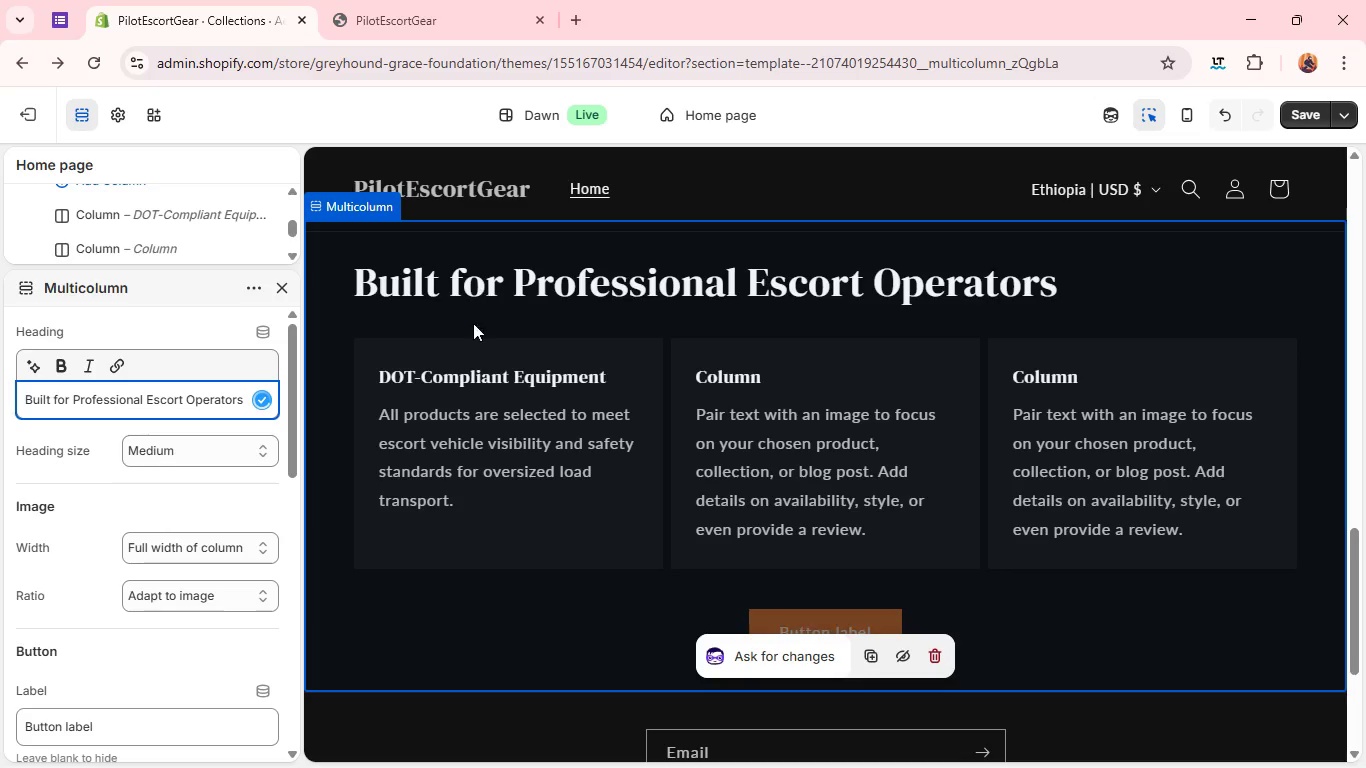 
left_click([793, 466])
 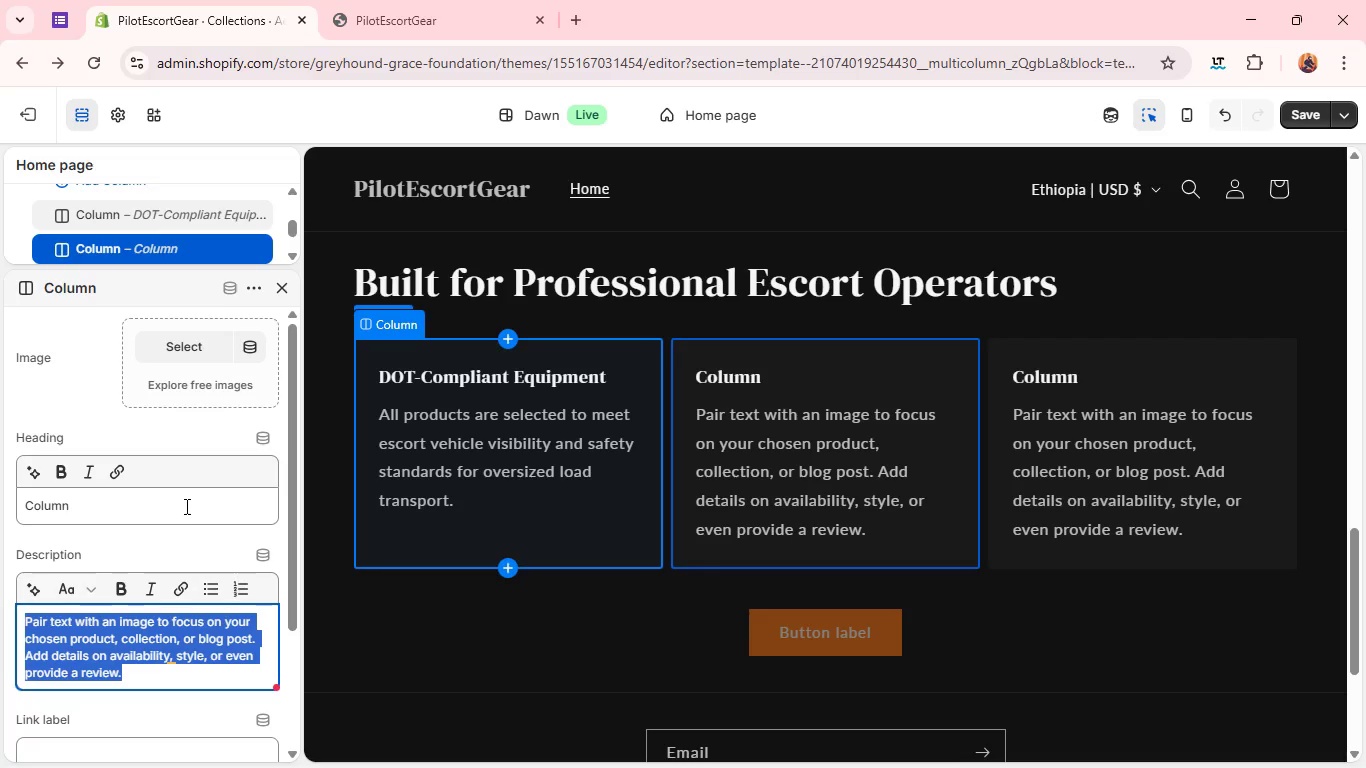 
double_click([185, 505])
 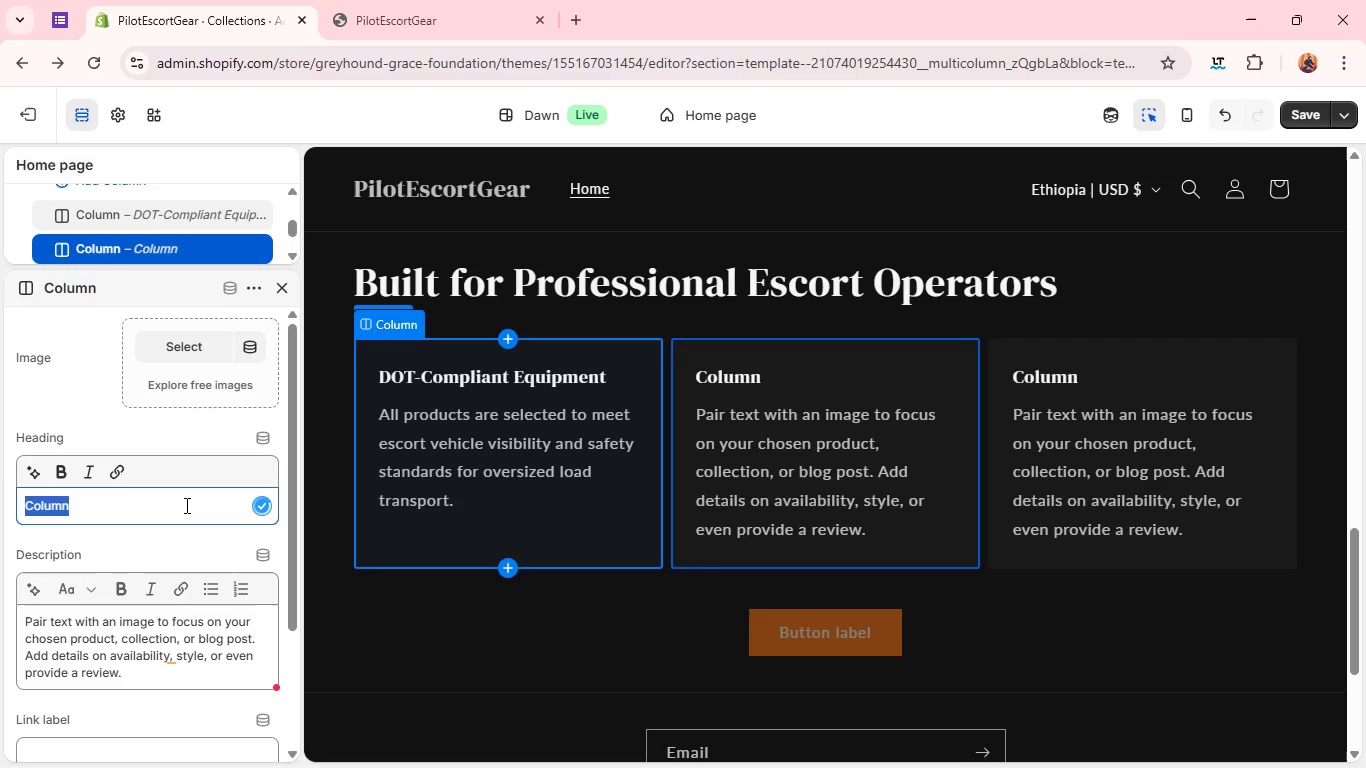 
triple_click([185, 505])
 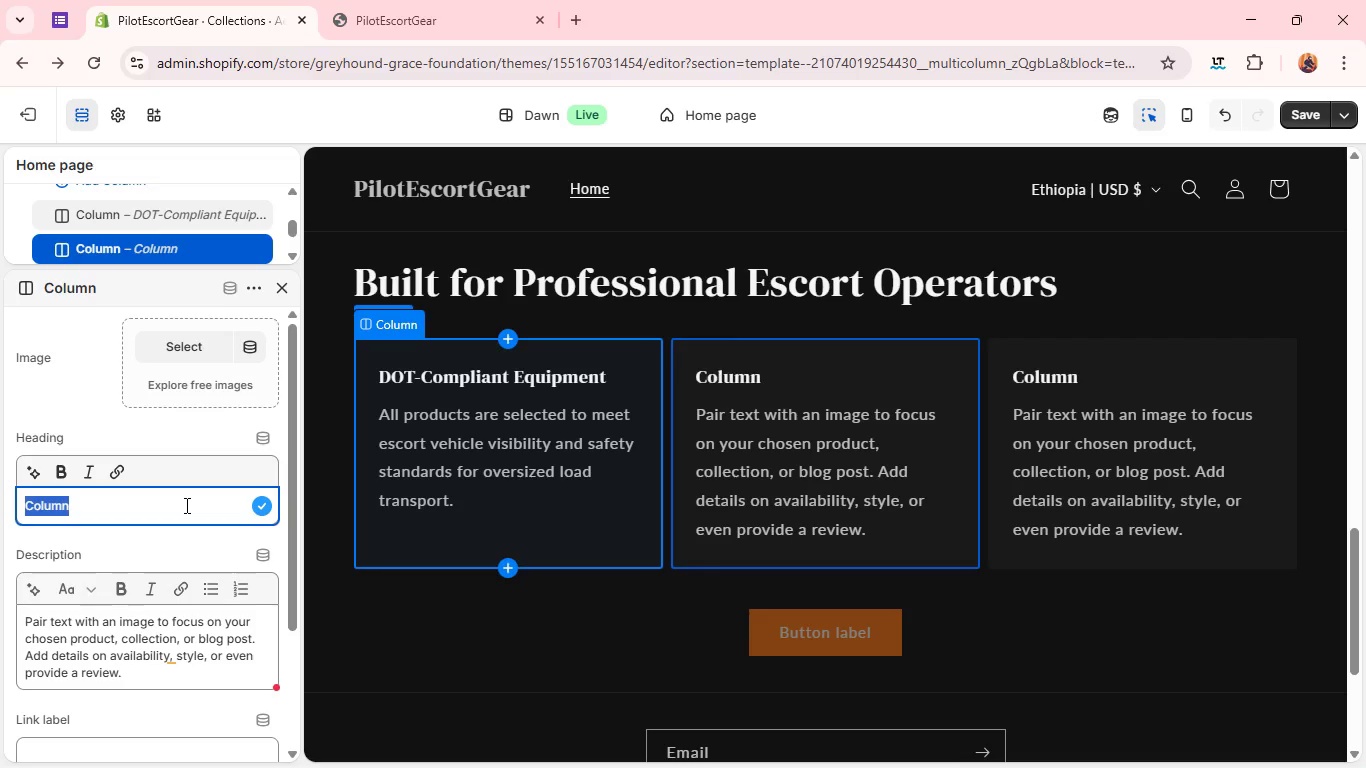 
type(Heavy )
key(Backspace)
type(-Duty Construction)
 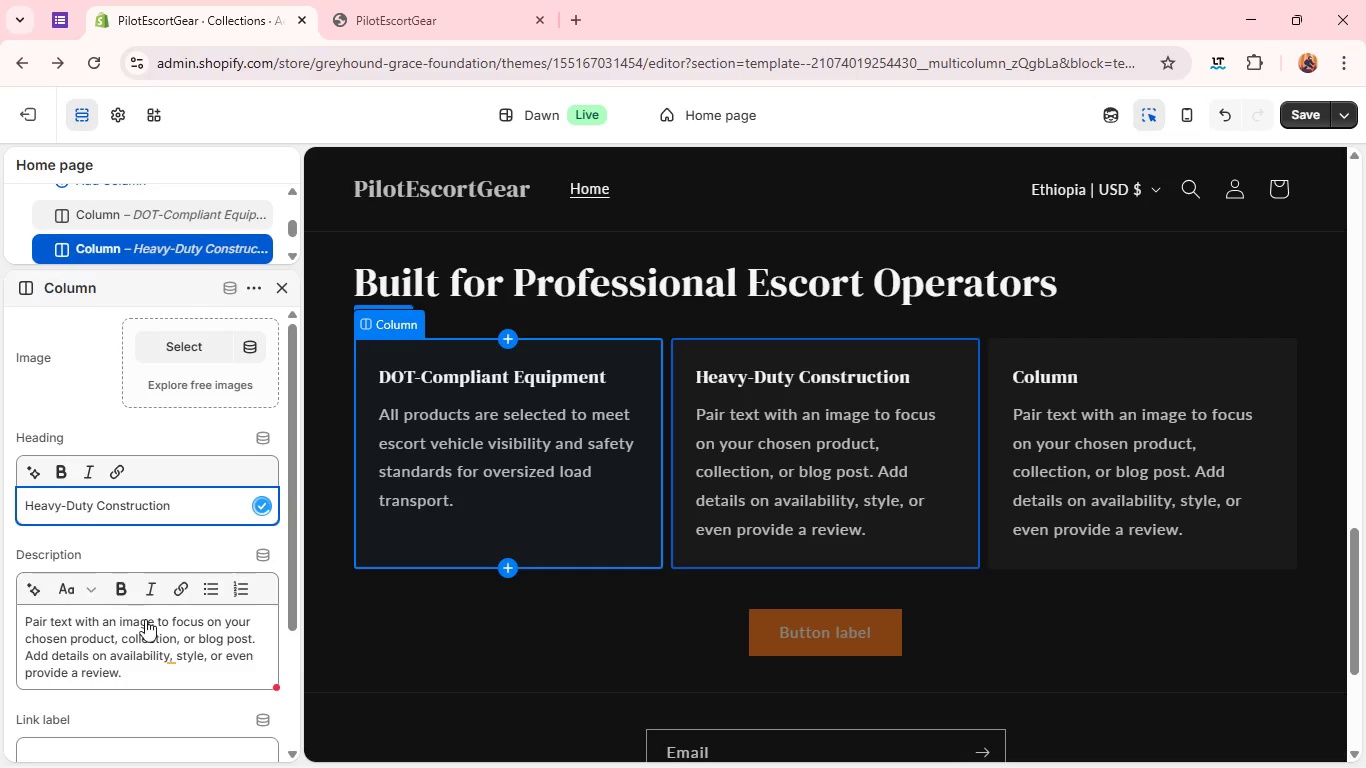 
double_click([145, 619])
 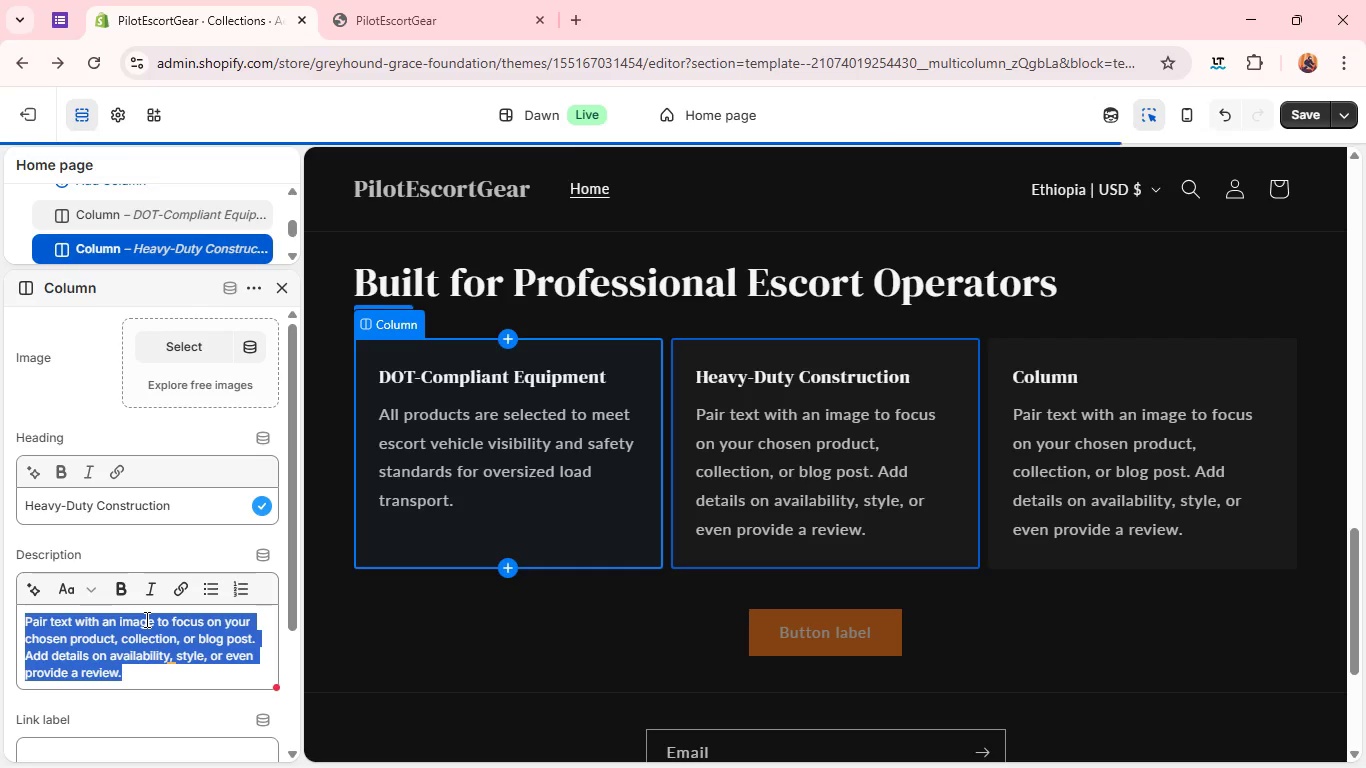 
triple_click([145, 619])
 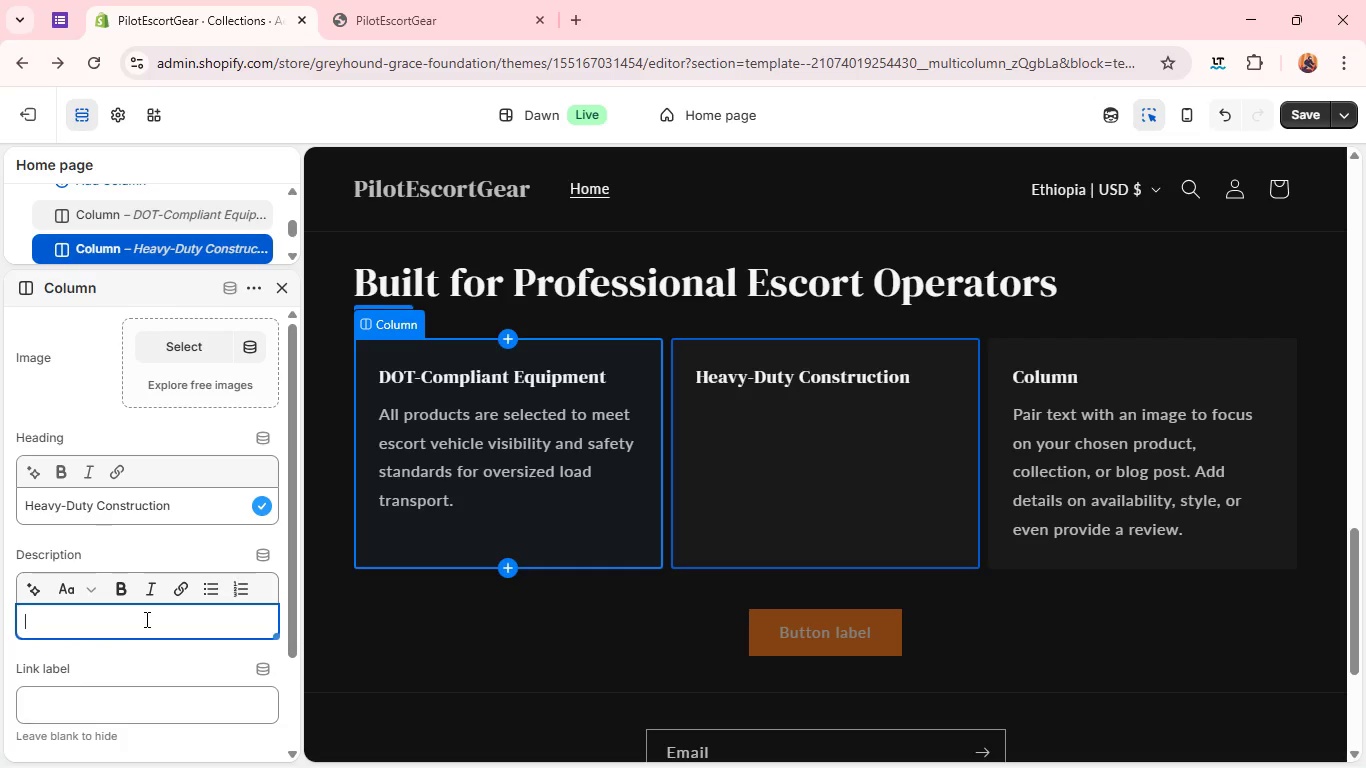 
key(Backspace)
type(Insdu)
key(Backspace)
key(Backspace)
key(Backspace)
type(dustiral )
 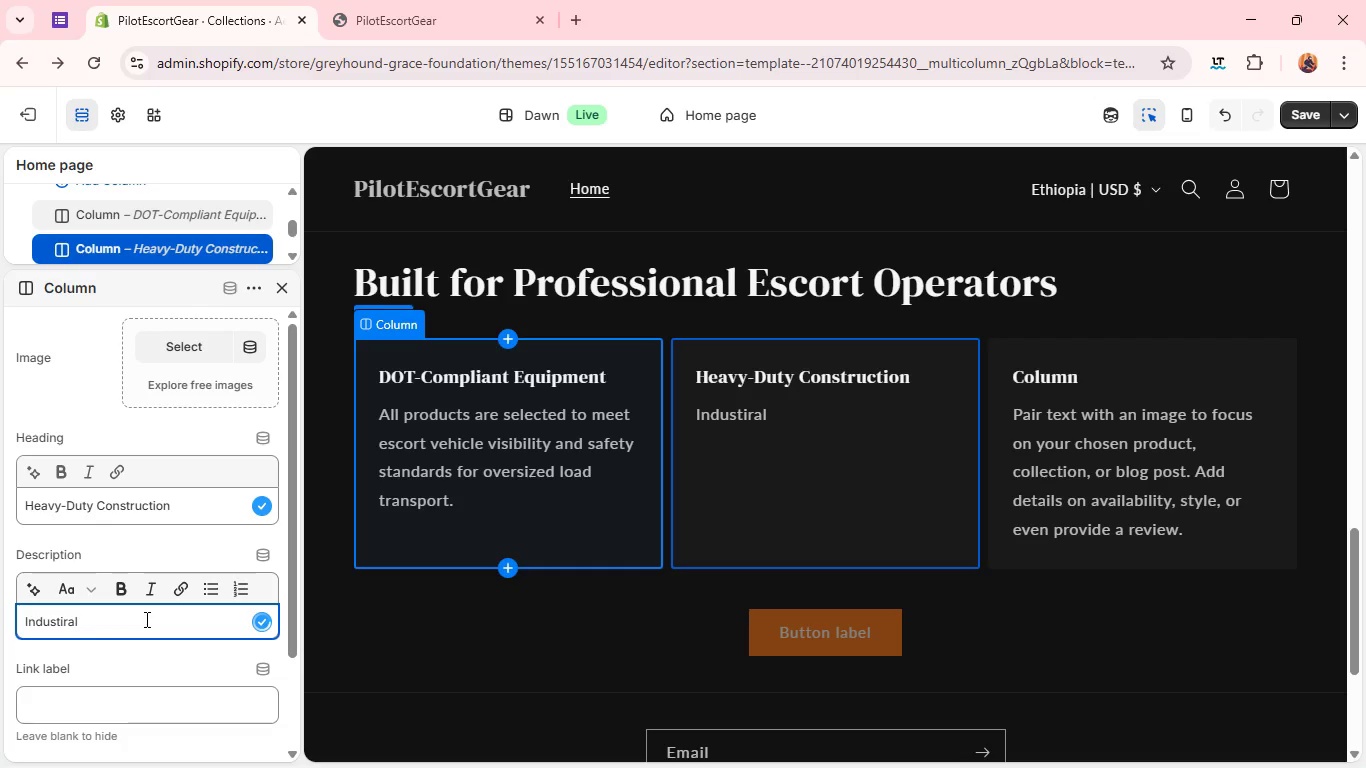 
key(Backspace)
 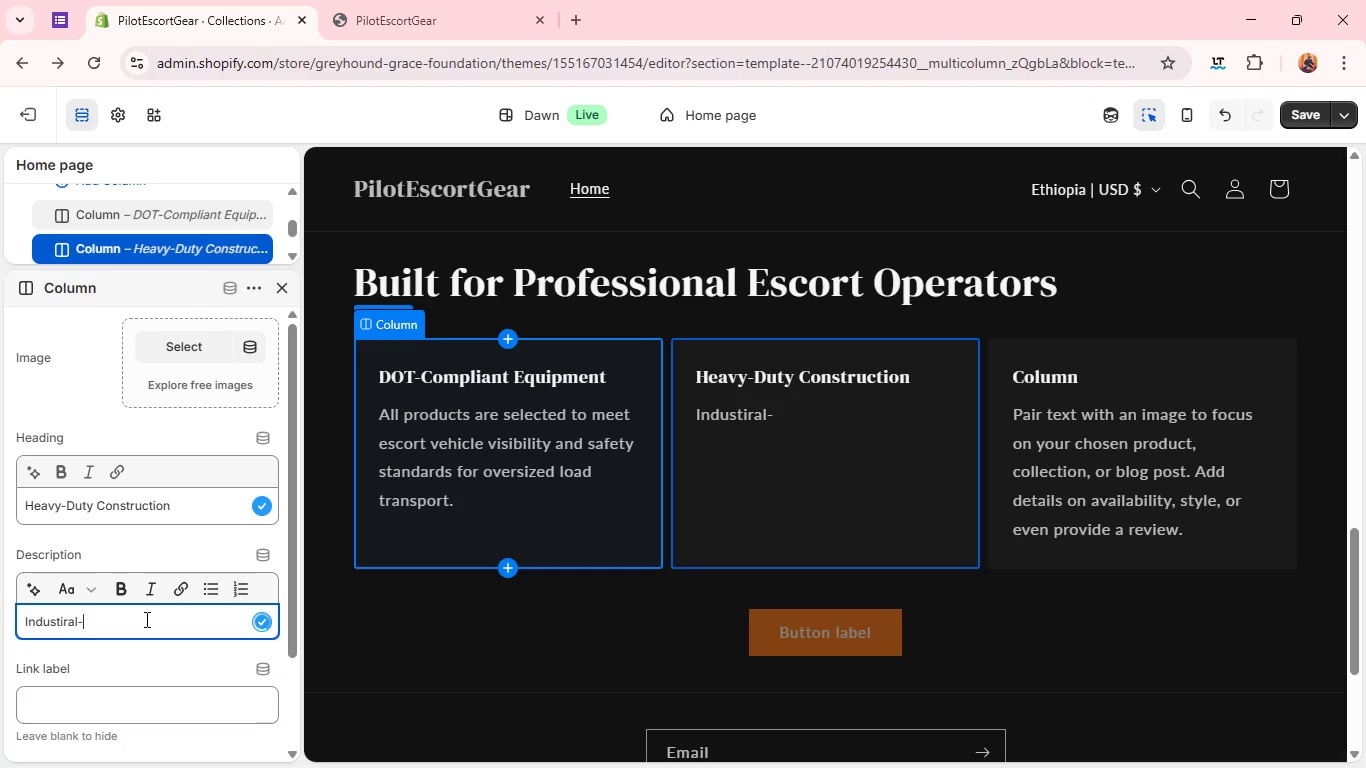 
key(Minus)
 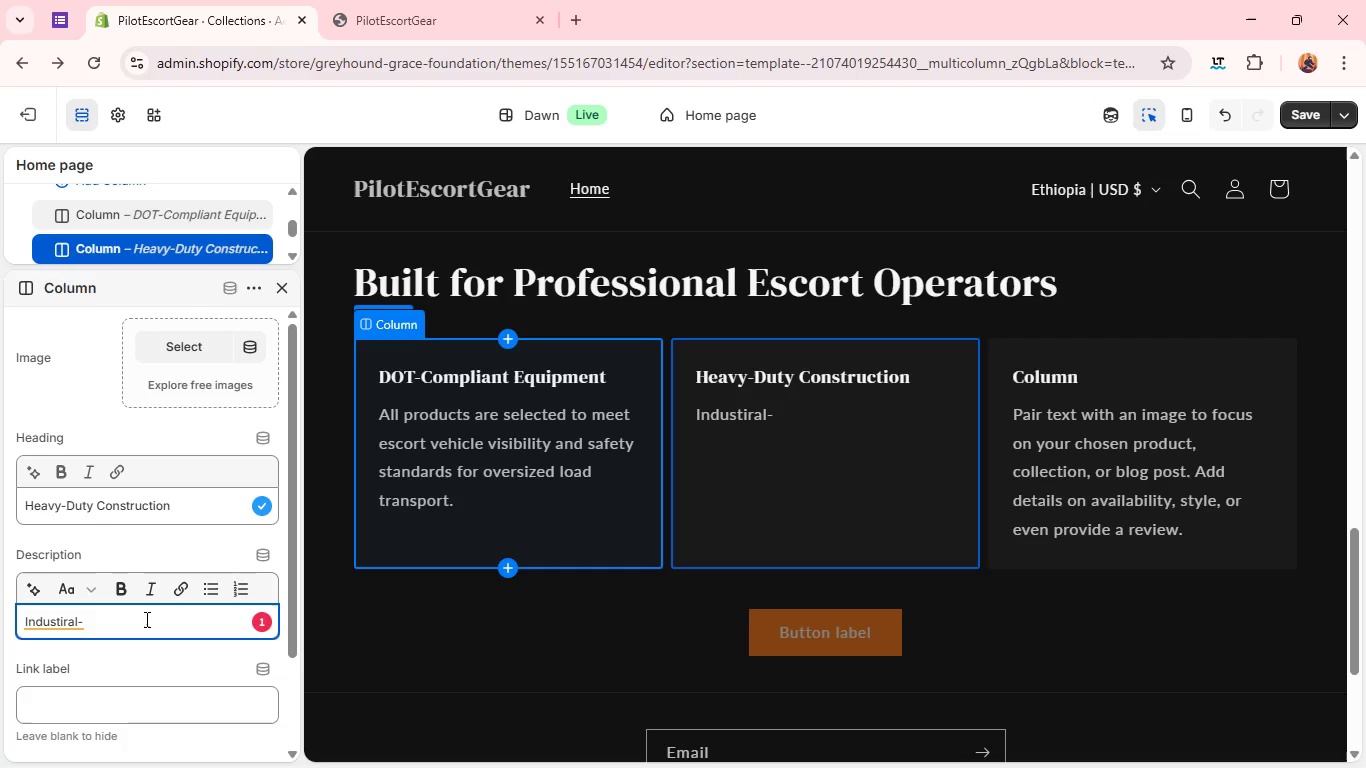 
type(grade materials designed fpr highway speeds, harsh weather, and long-)
 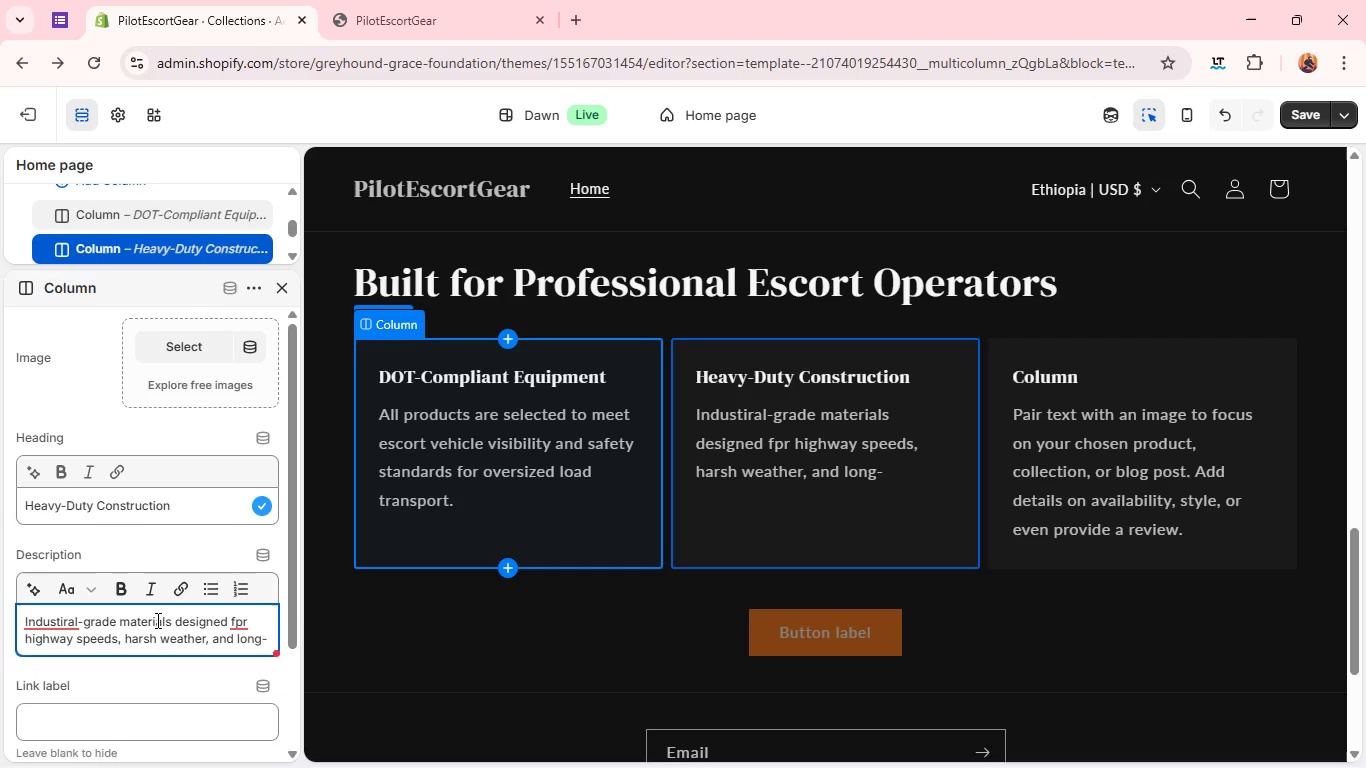 
type(haul operations.)
 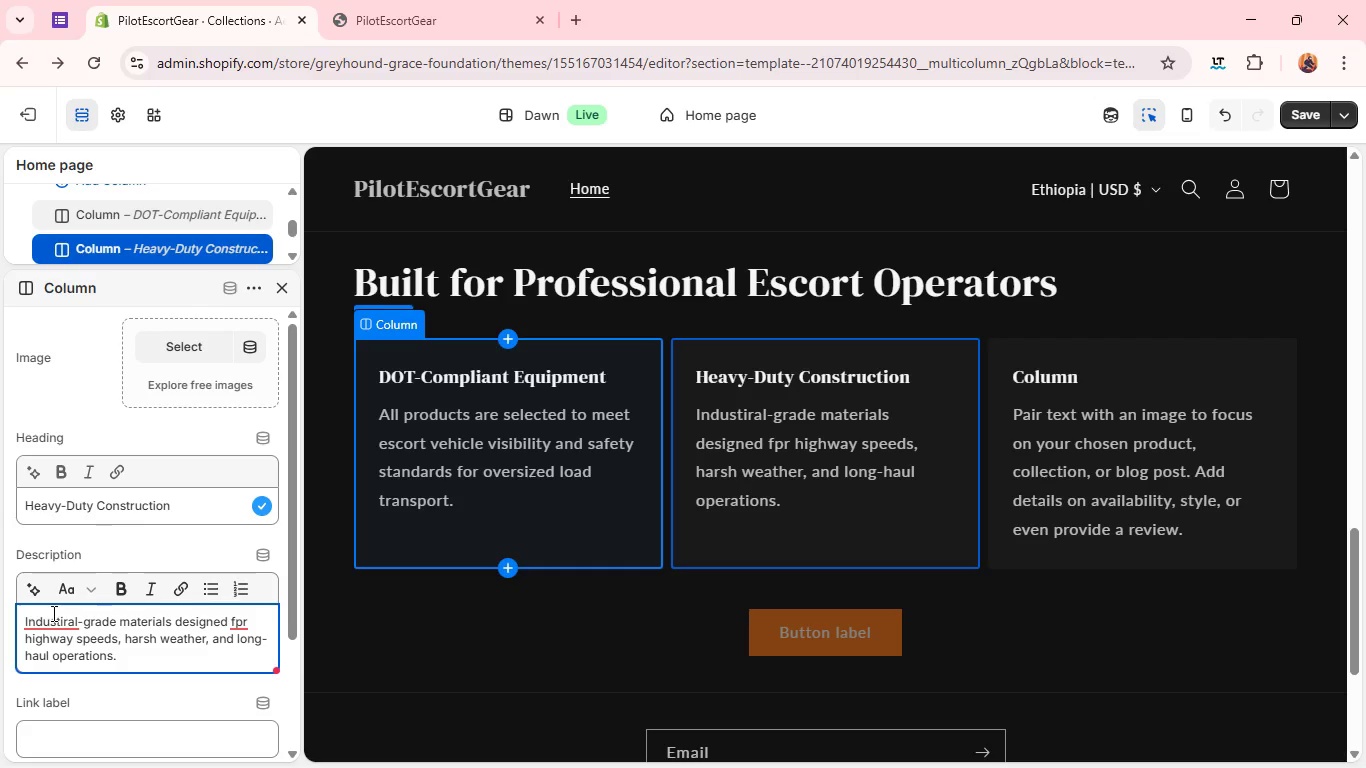 
left_click([52, 613])
 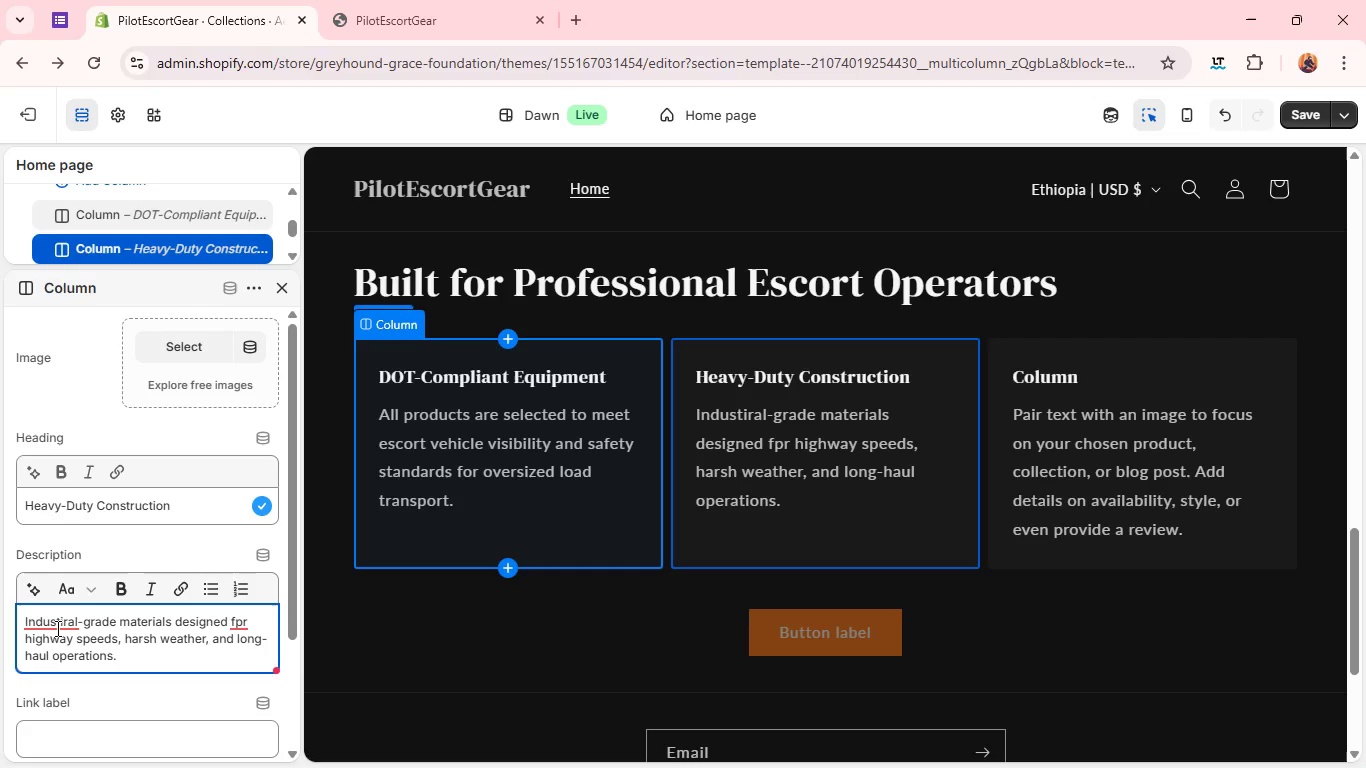 
left_click([56, 628])
 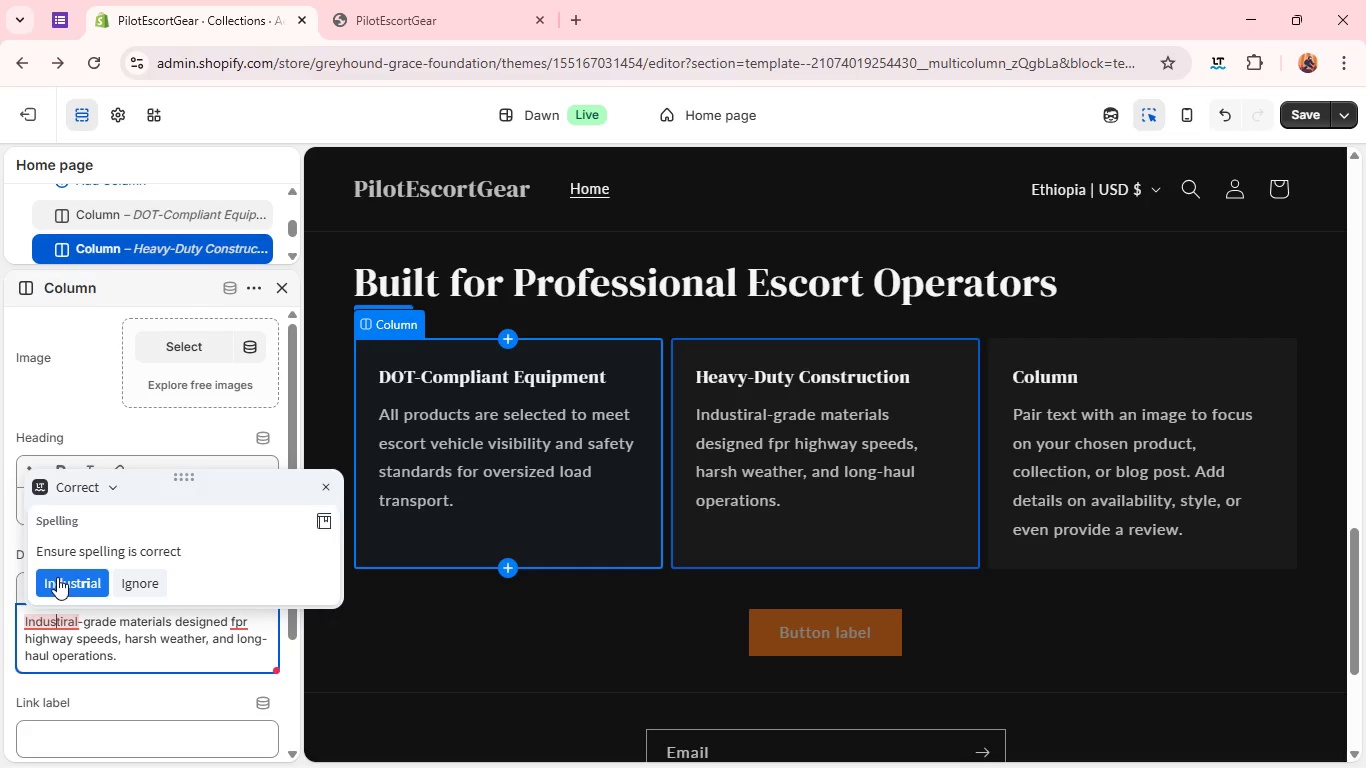 
left_click([57, 577])
 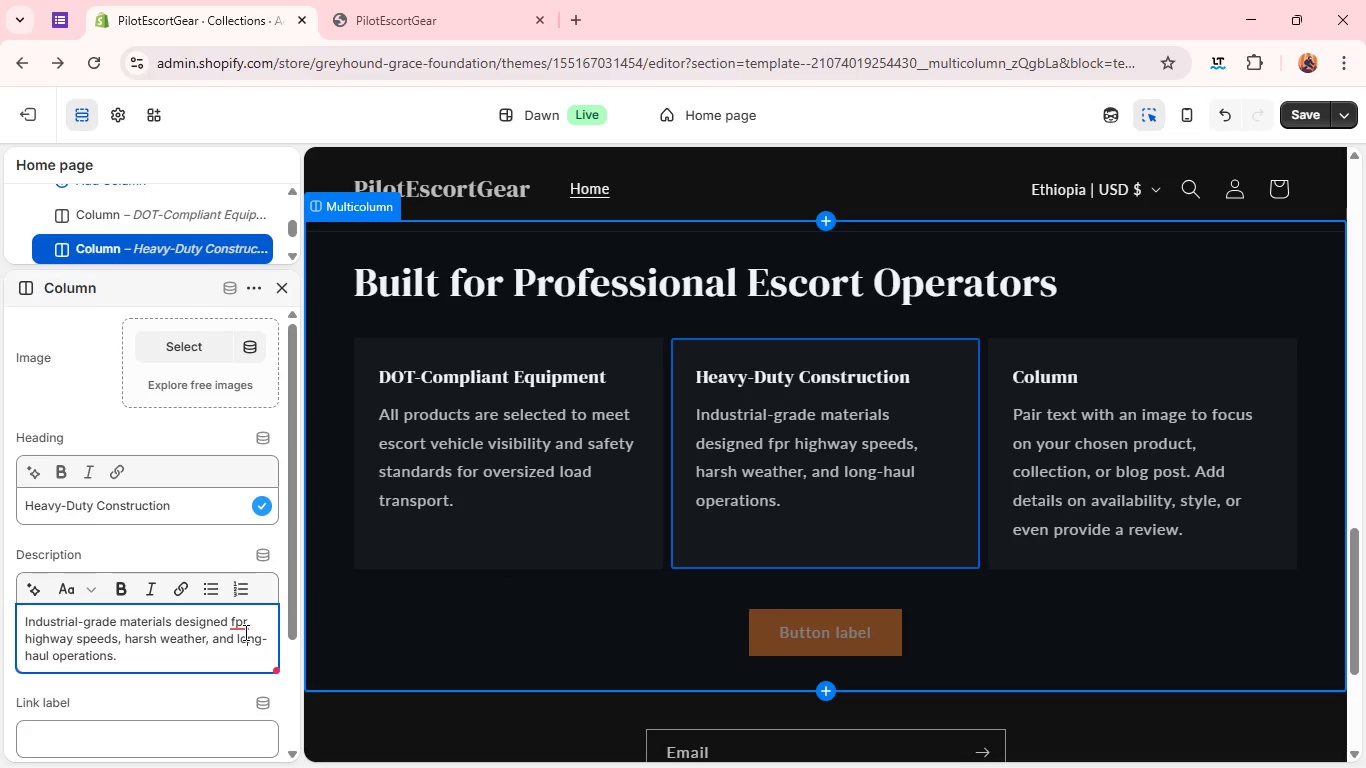 
left_click([244, 632])
 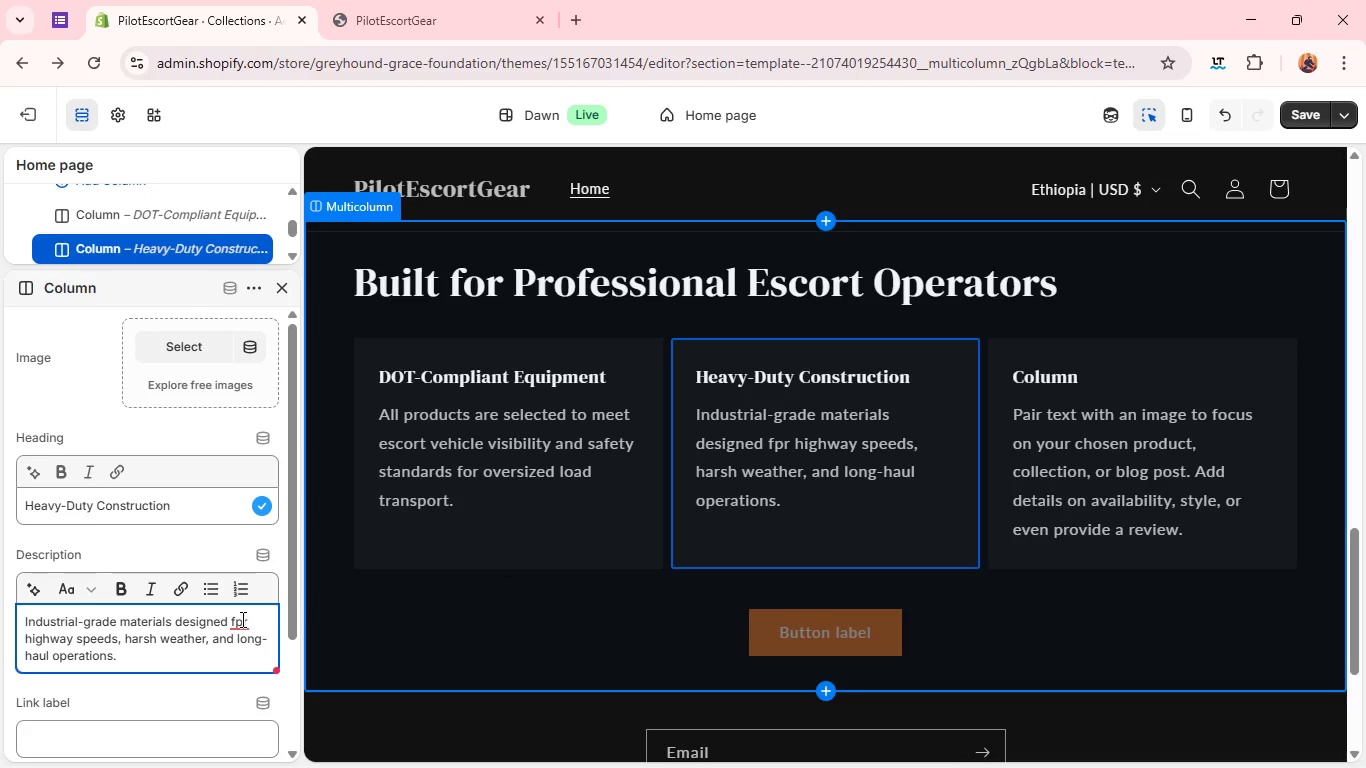 
left_click([241, 619])
 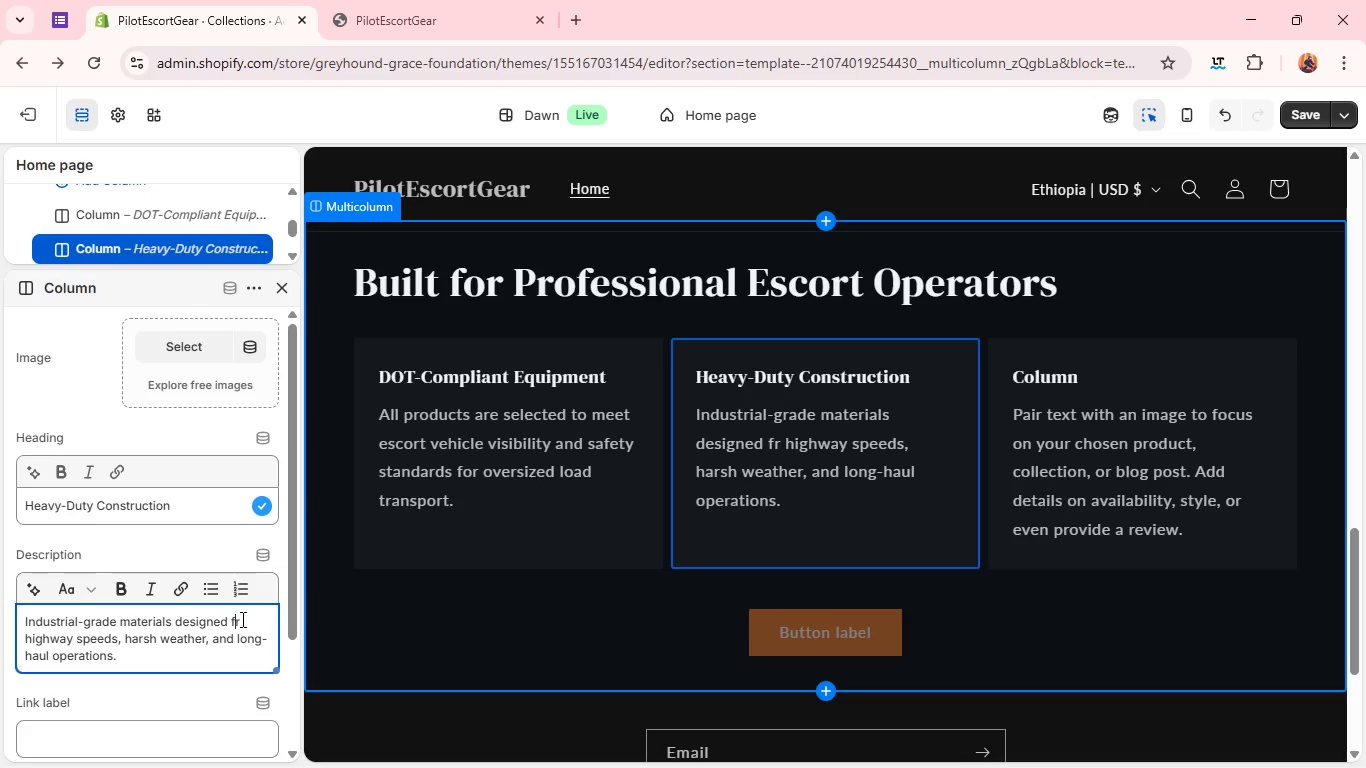 
key(Backspace)
 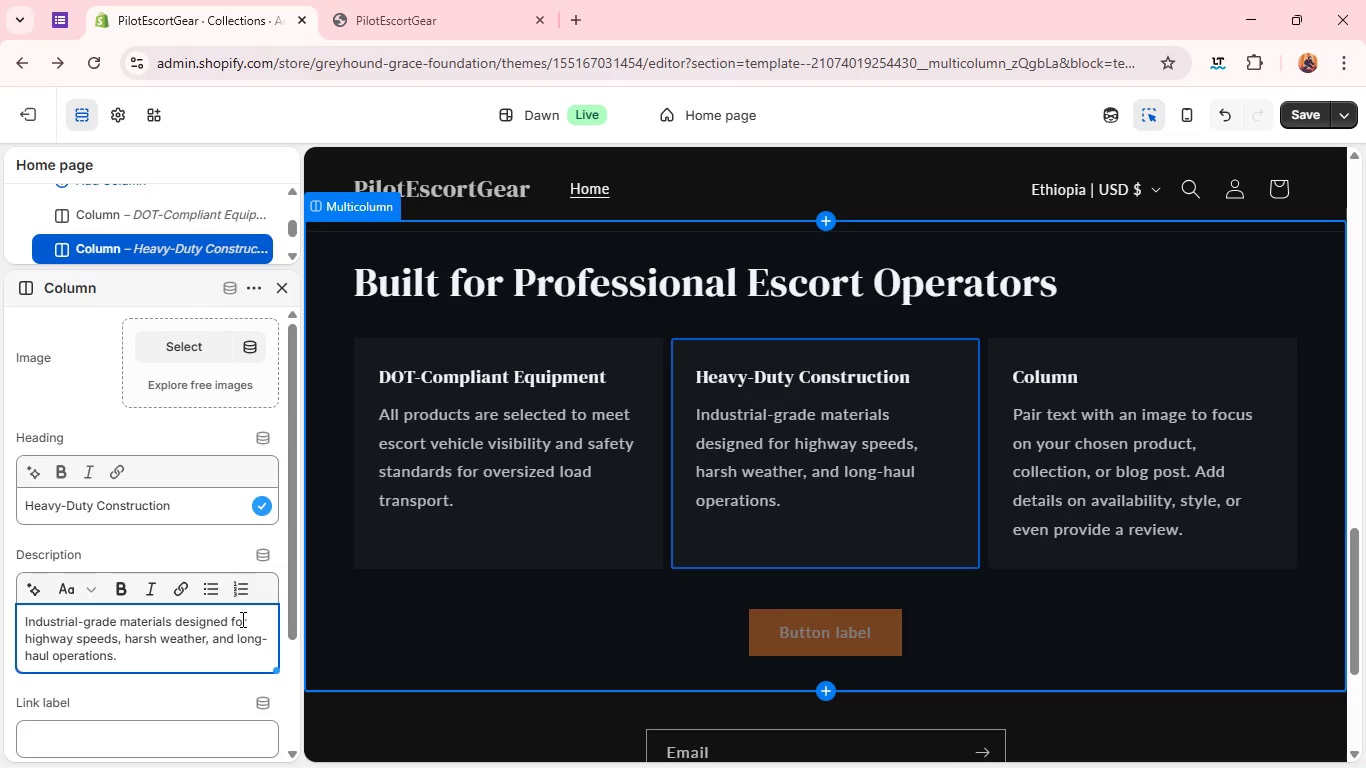 
key(O)
 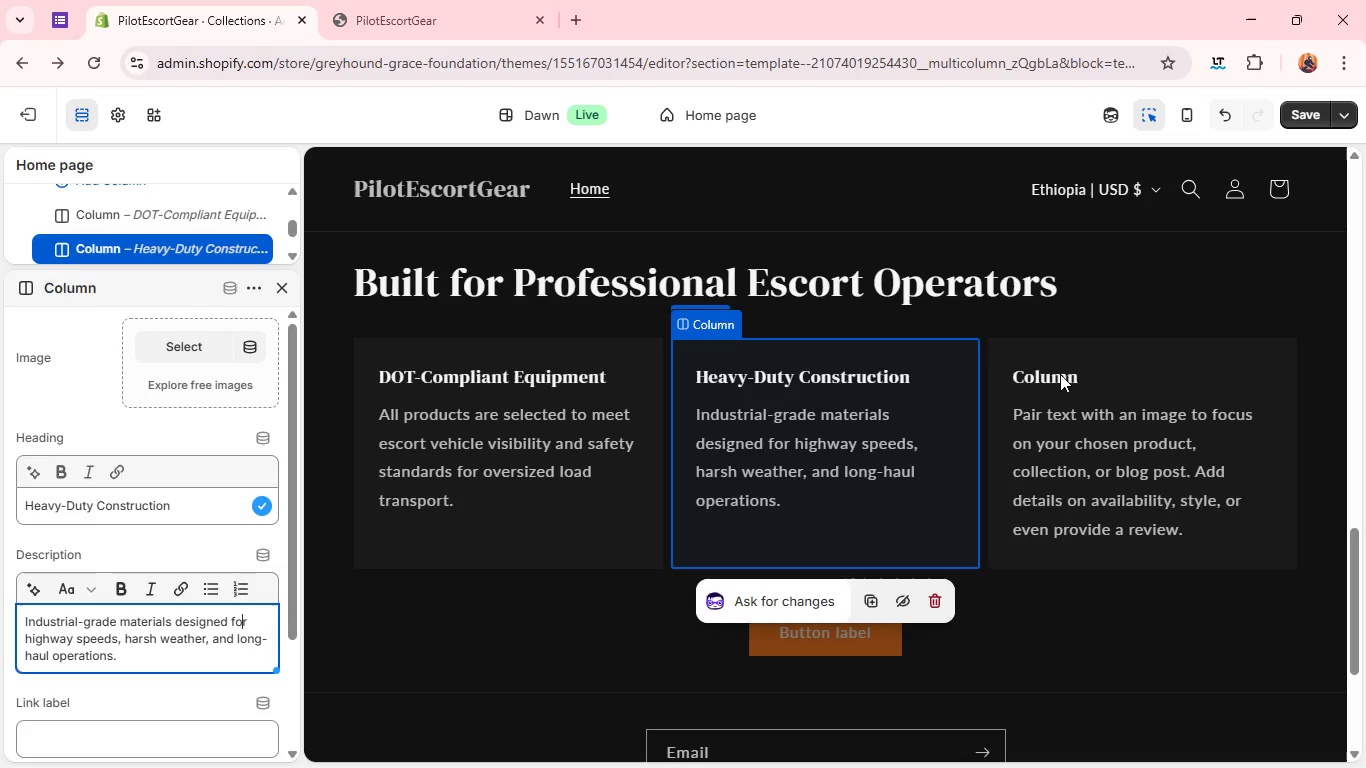 
left_click([1068, 373])
 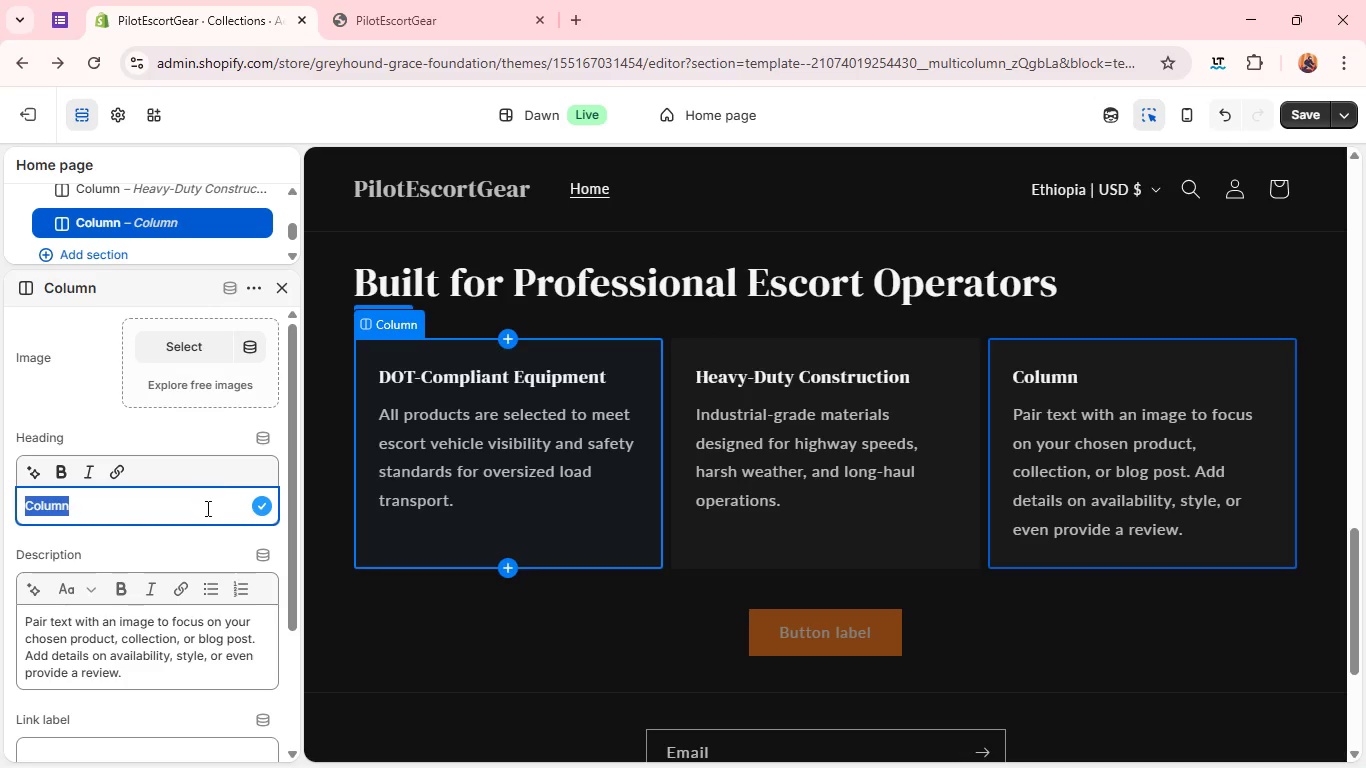 
type(Heading)
key(Backspace)
key(Backspace)
key(Backspace)
key(Backspace)
key(Backspace)
key(Backspace)
key(Backspace)
type(Field)
 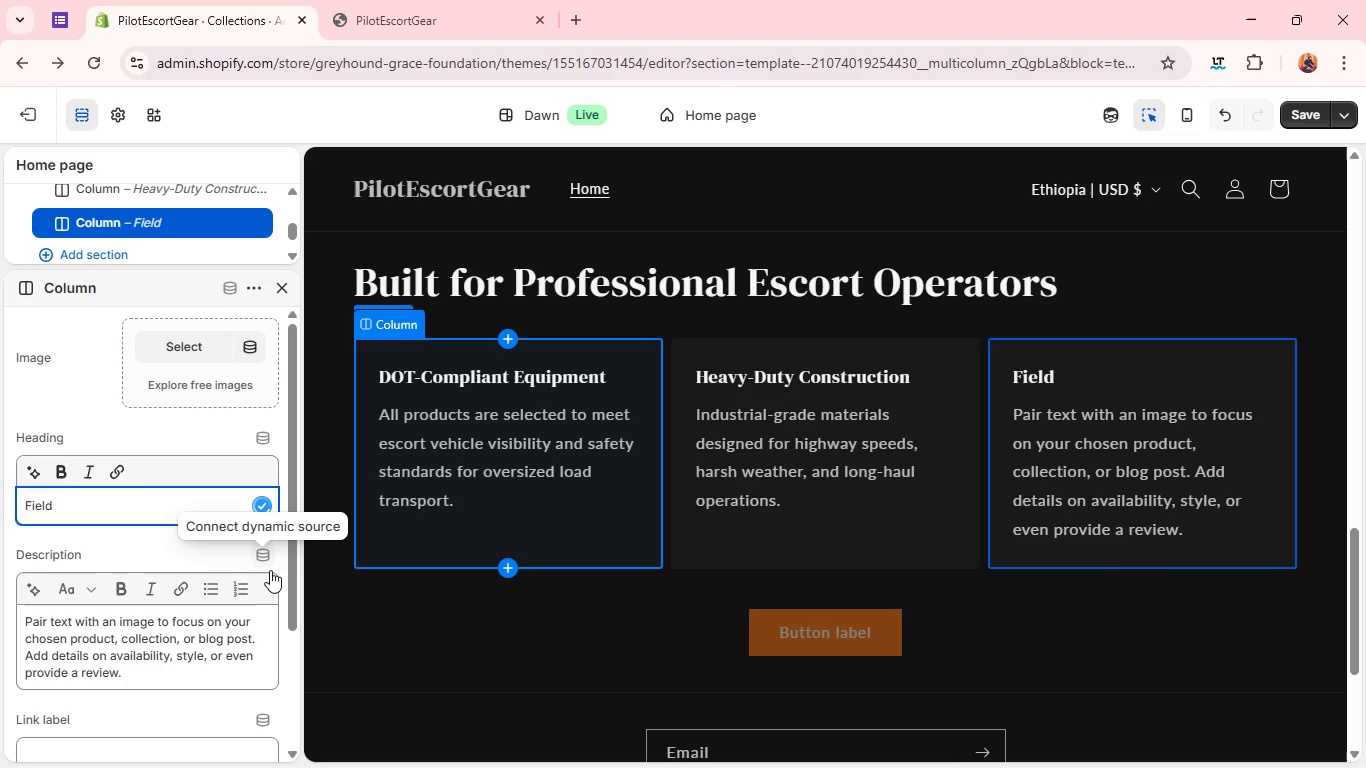 
type(-Tws)
key(Backspace)
key(Backspace)
type(ested Reliability )
 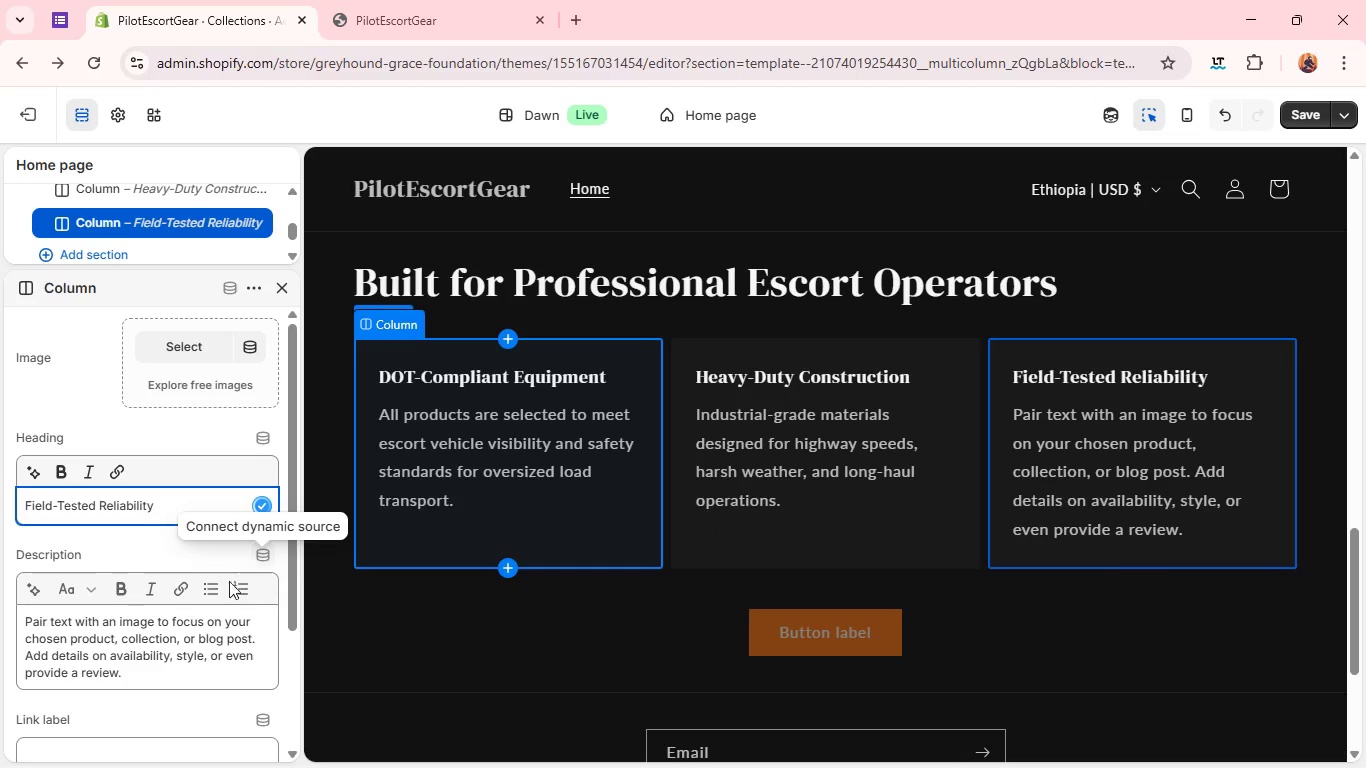 
double_click([139, 626])
 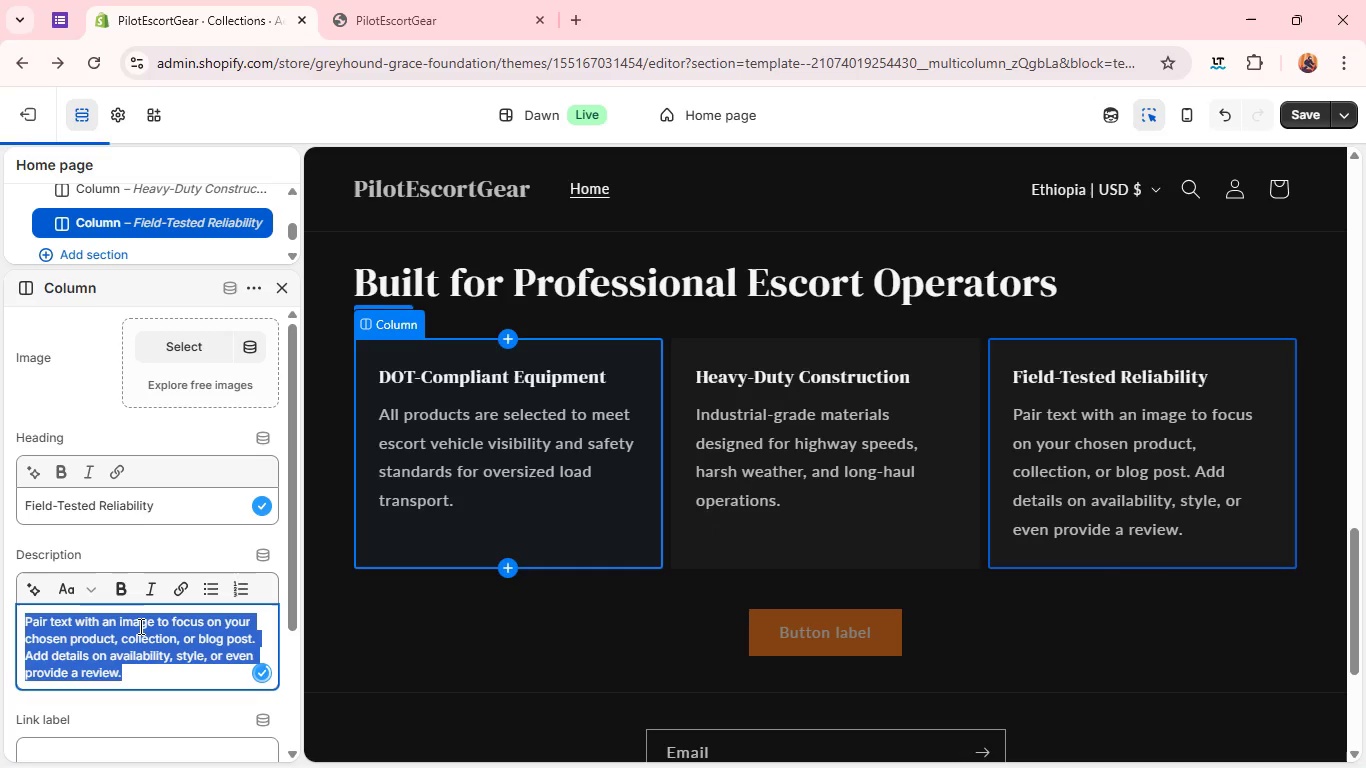 
triple_click([139, 626])
 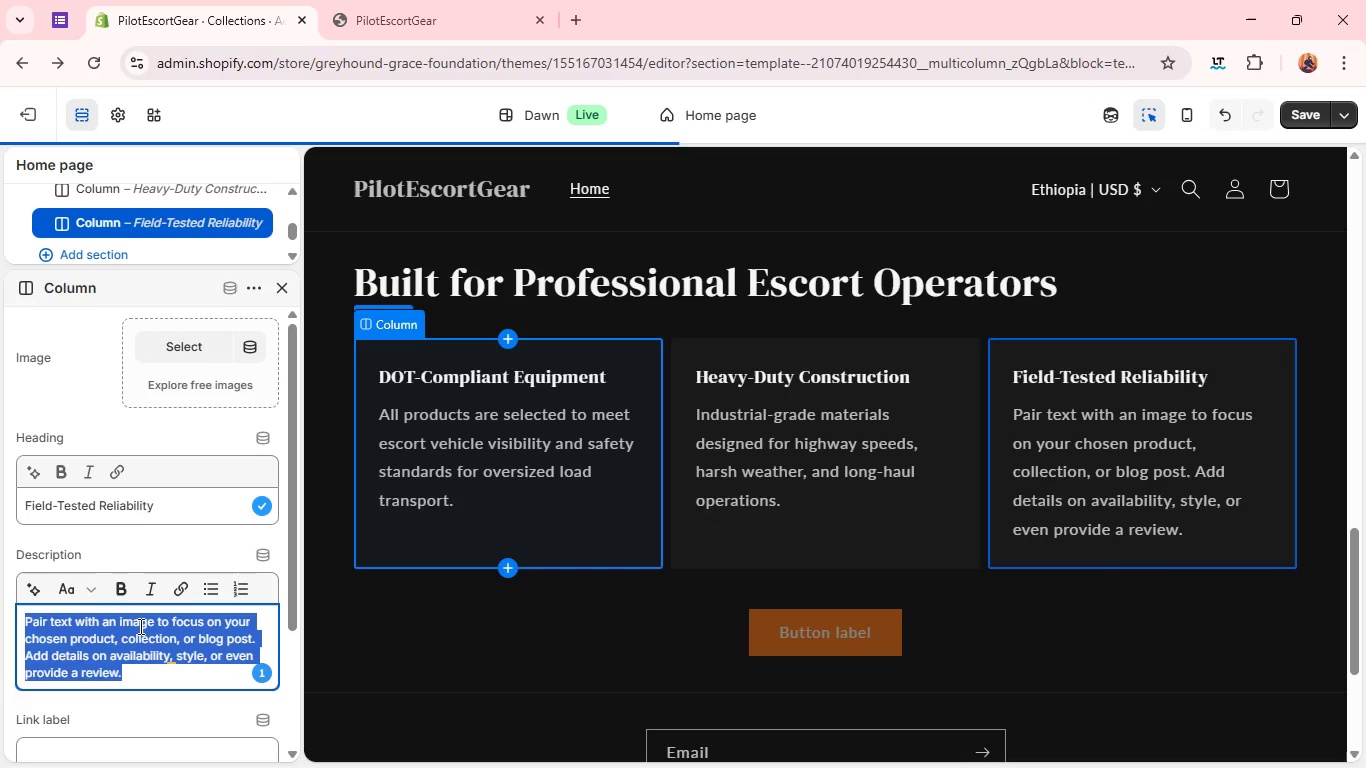 
triple_click([139, 626])
 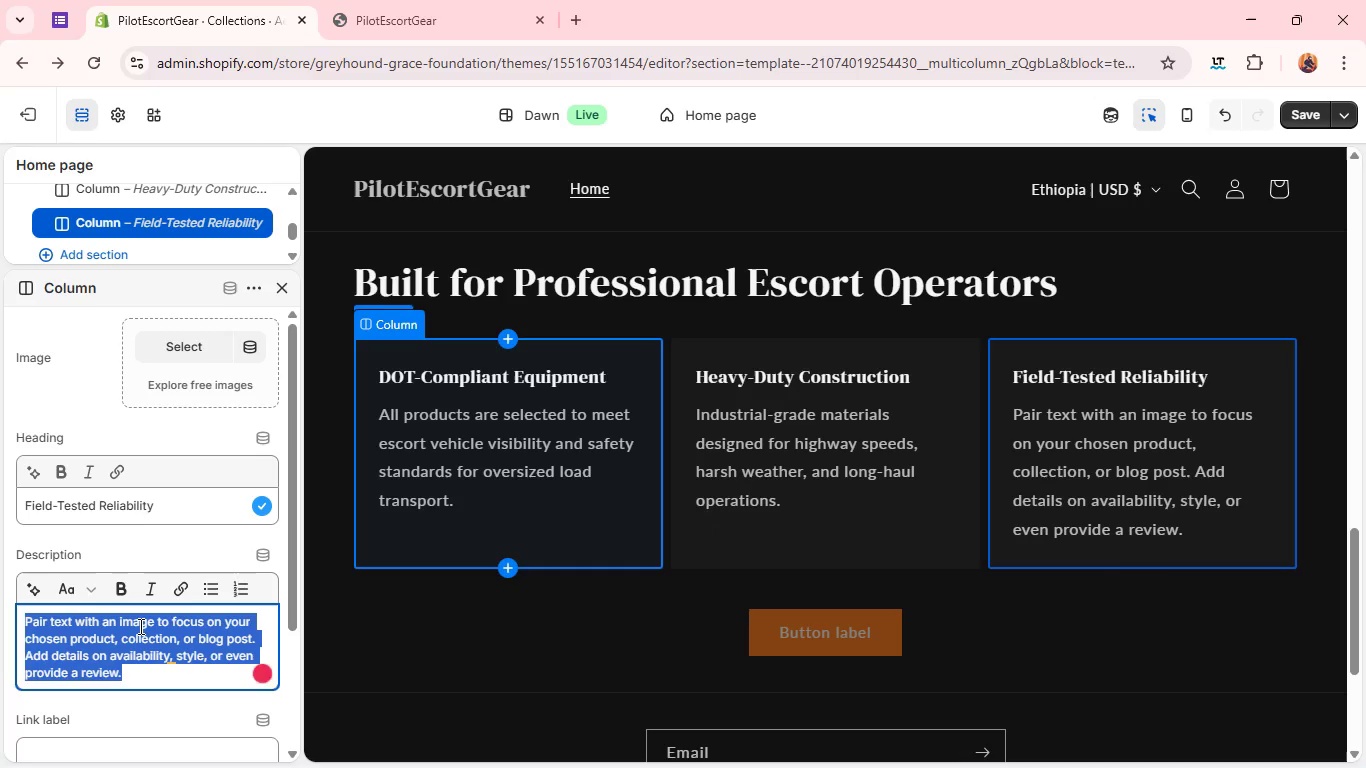 
key(Shift+E)
 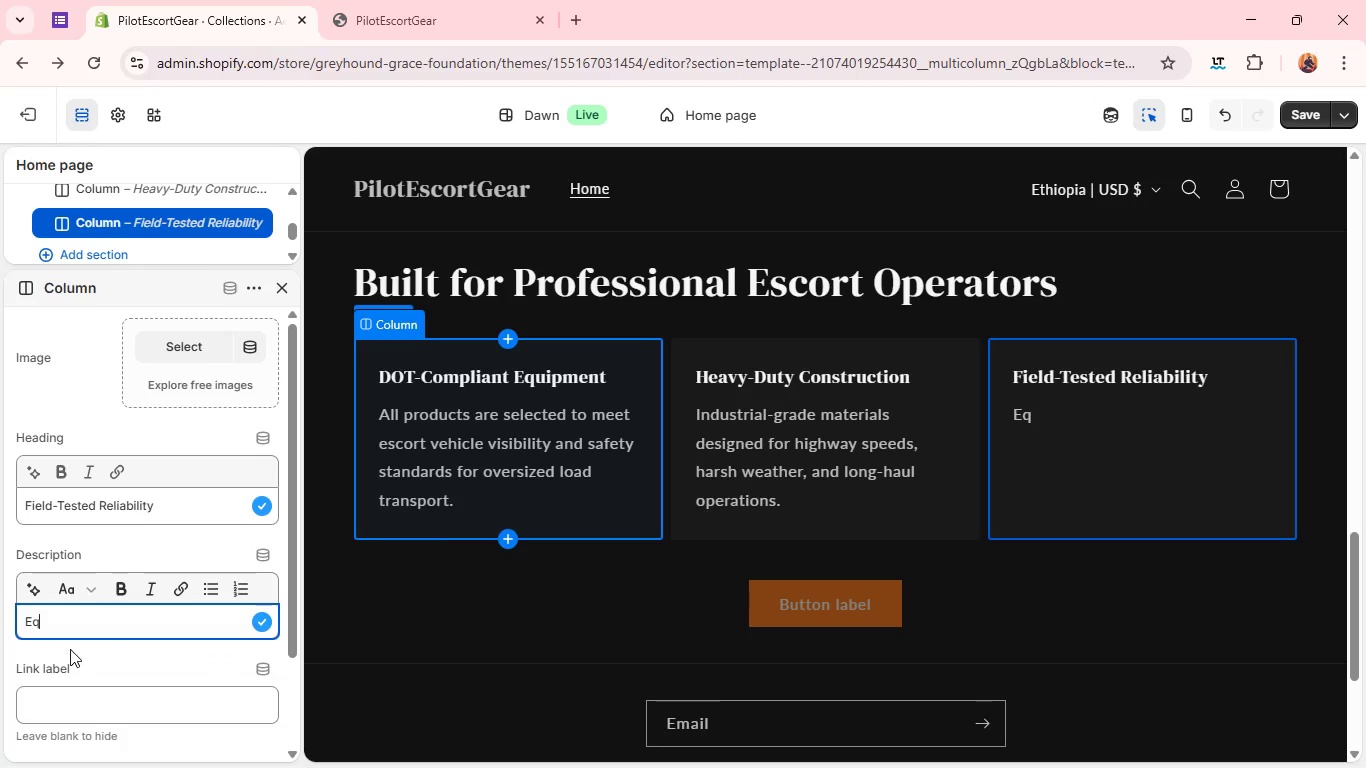 
type(quipment trusted by pilot car drivers and fleet operators in real w)
key(Backspace)
key(Backspace)
type(-world transport conditions. )
 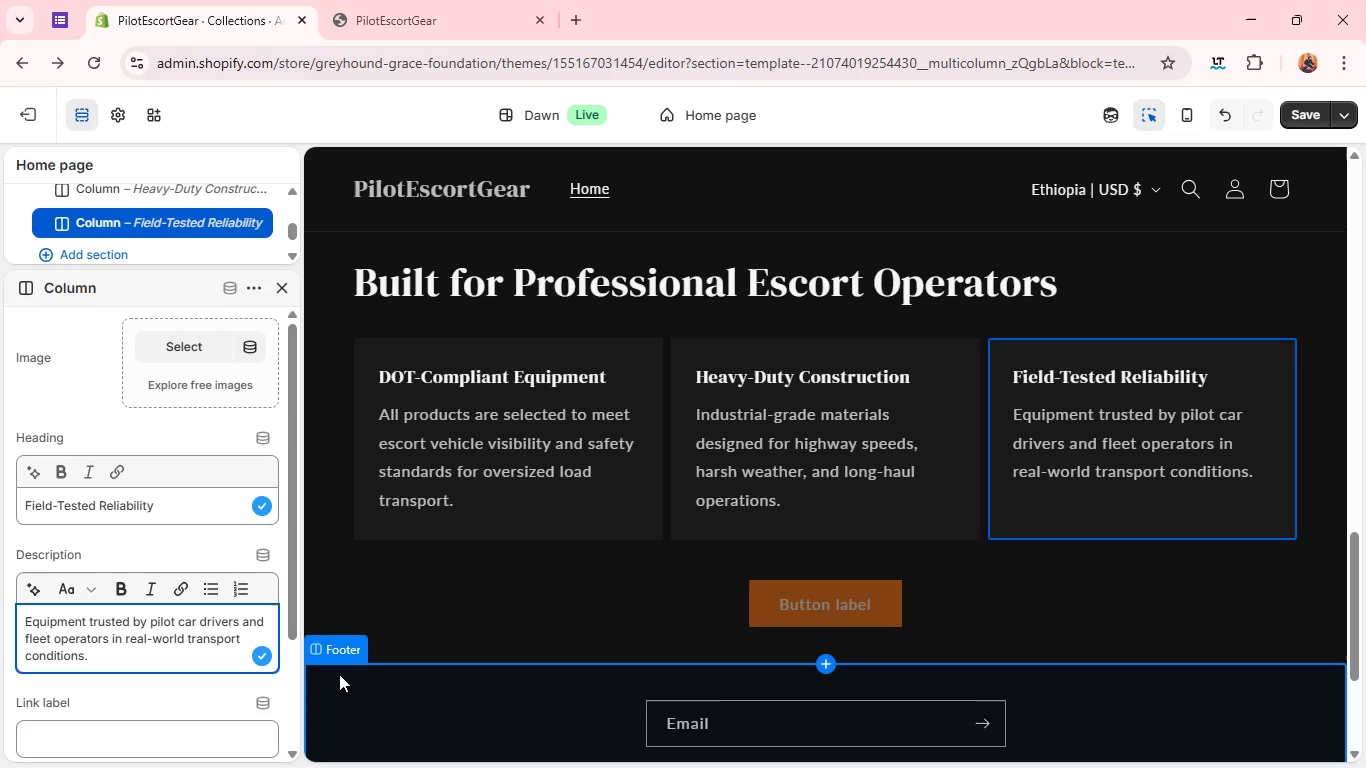 
wait(18.98)
 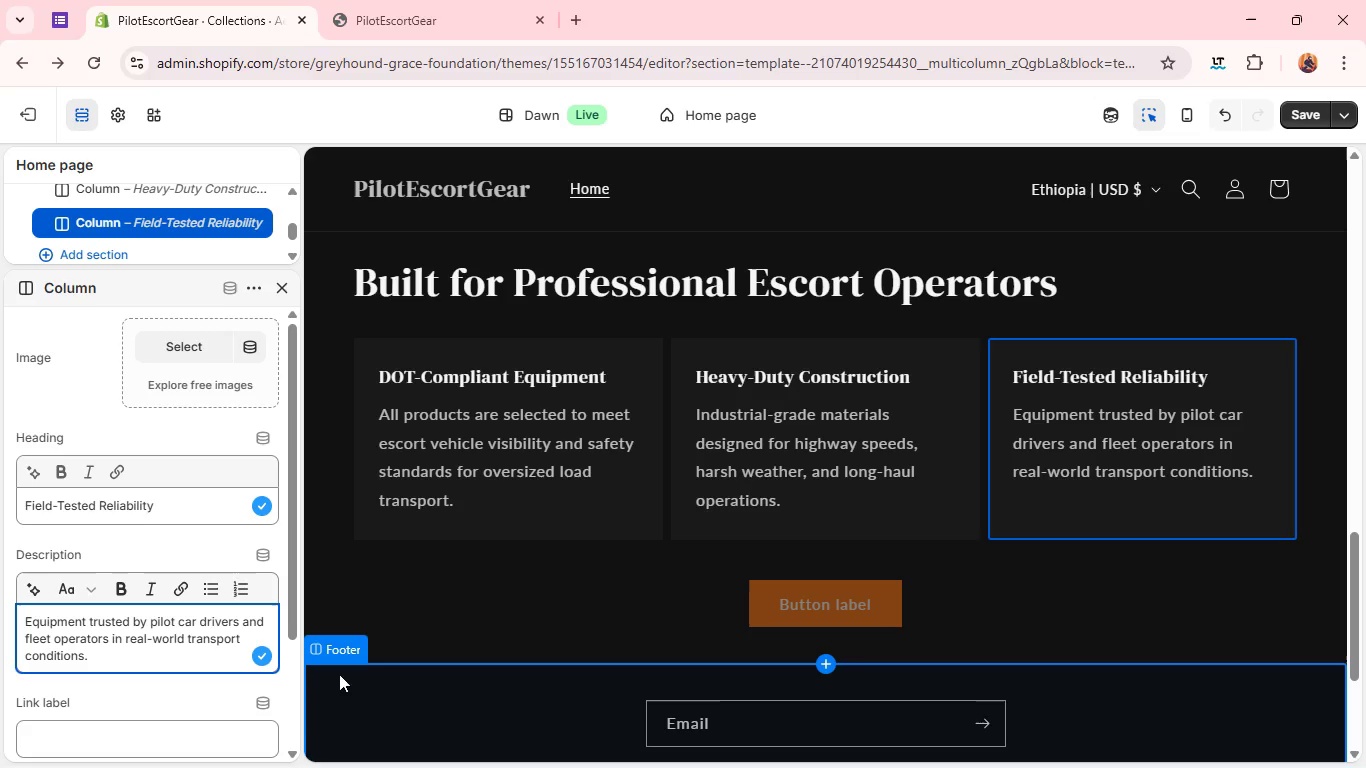 
mouse_move([629, 297])
 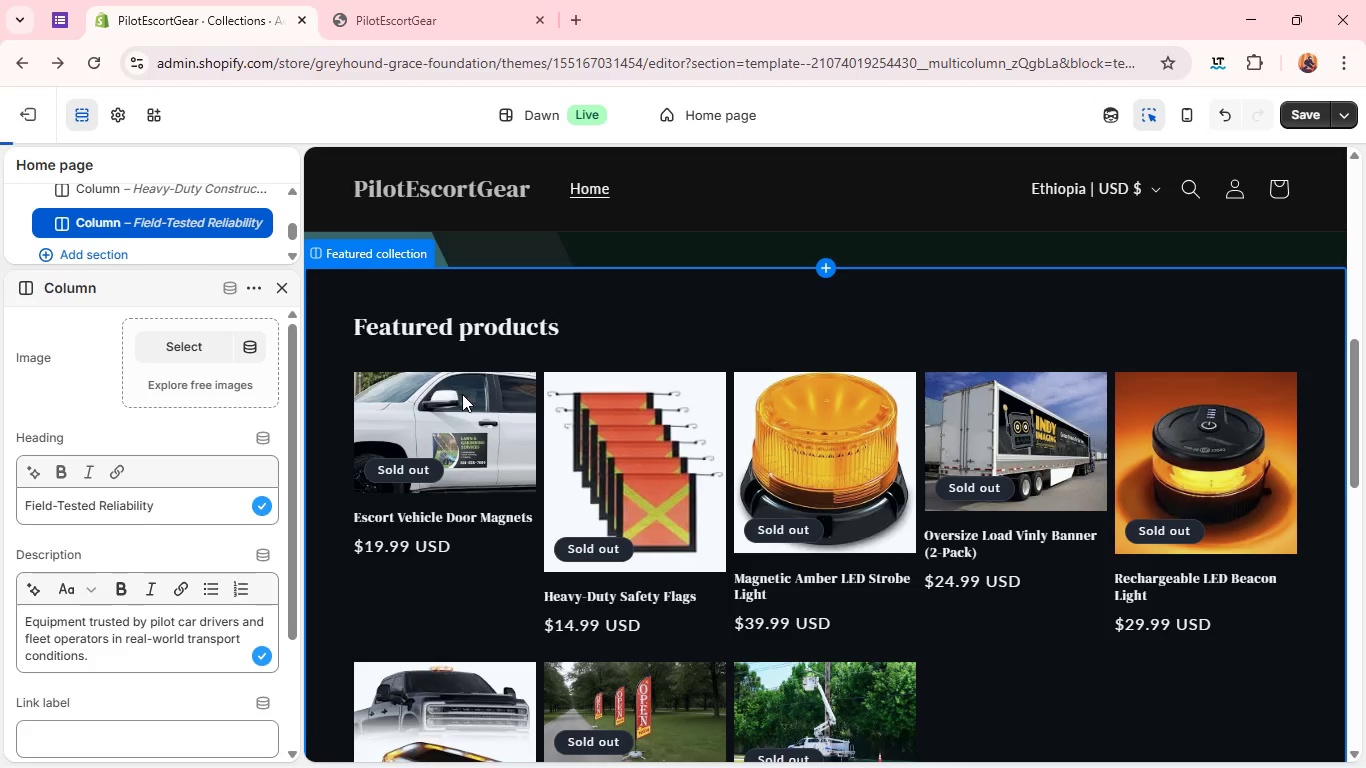 
left_click([462, 394])
 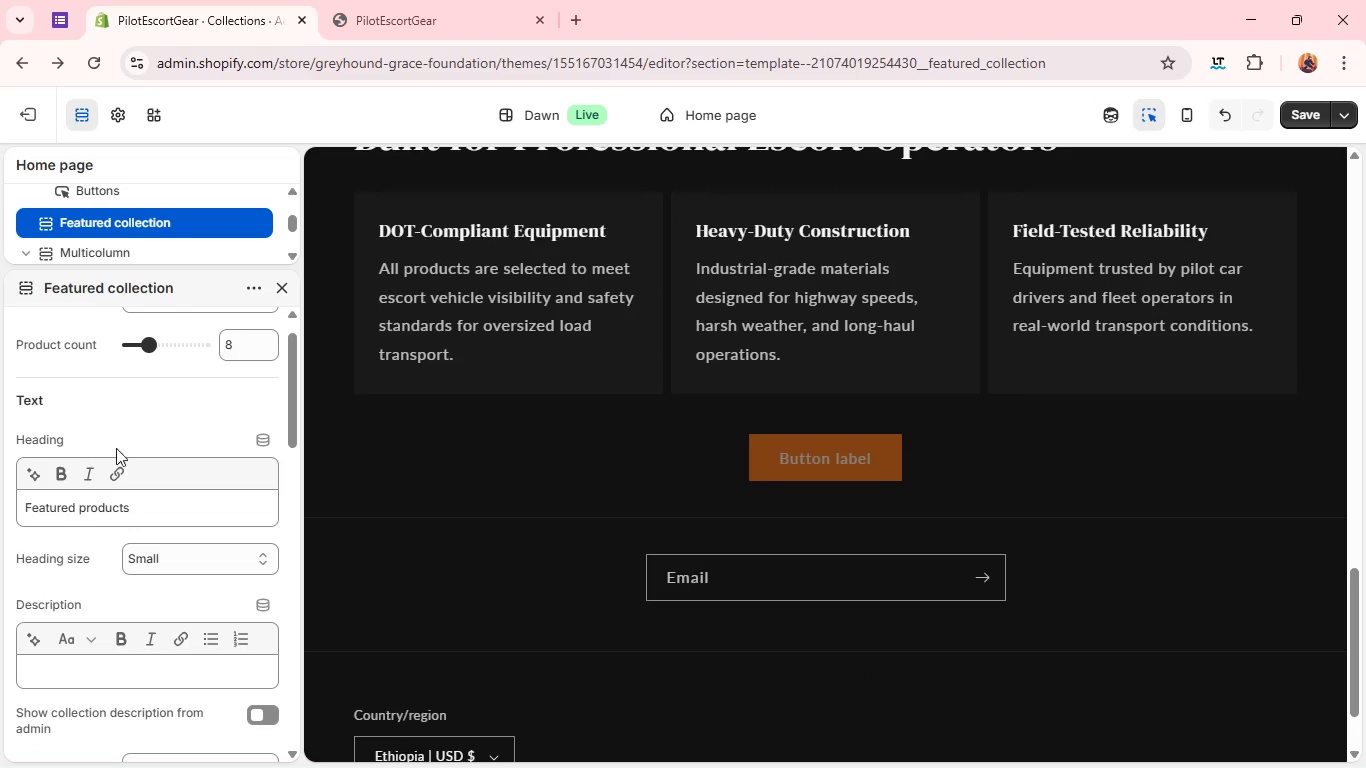 
wait(6.12)
 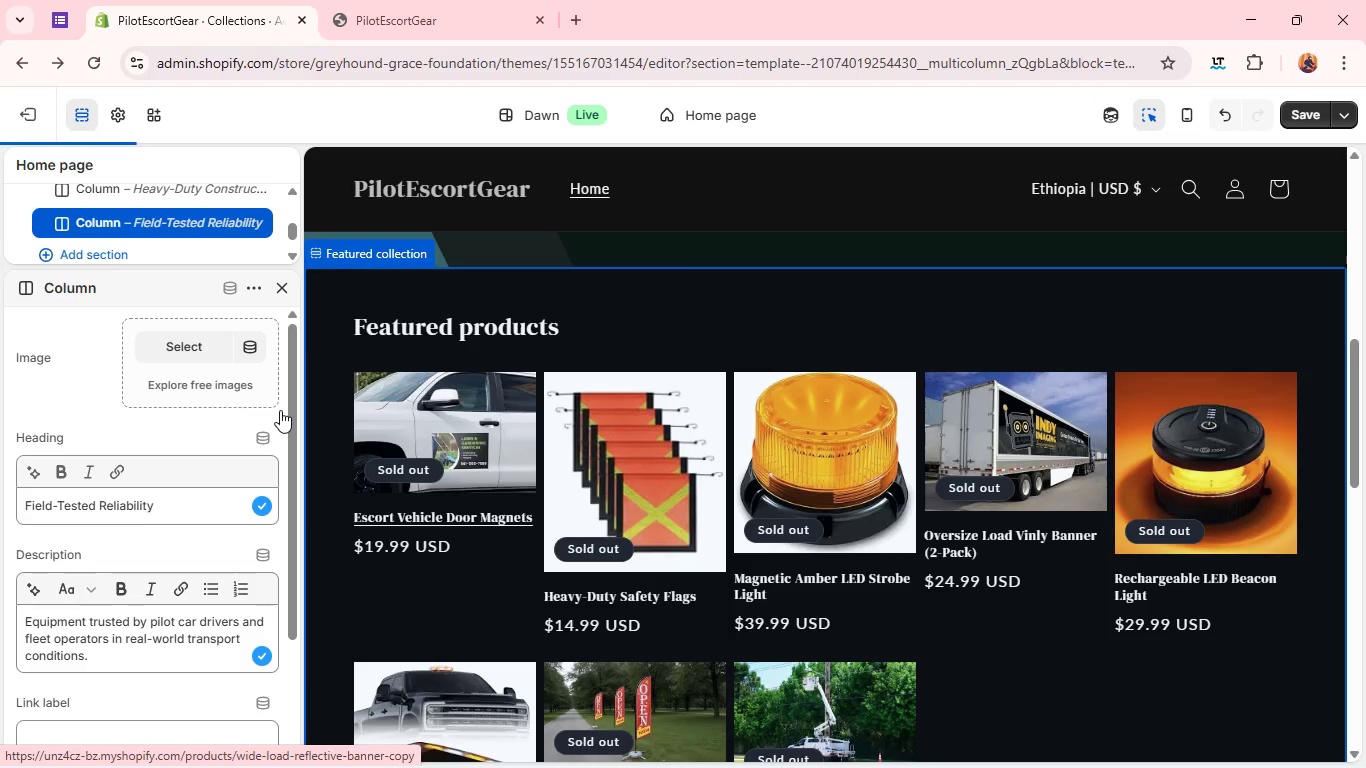 
double_click([120, 514])
 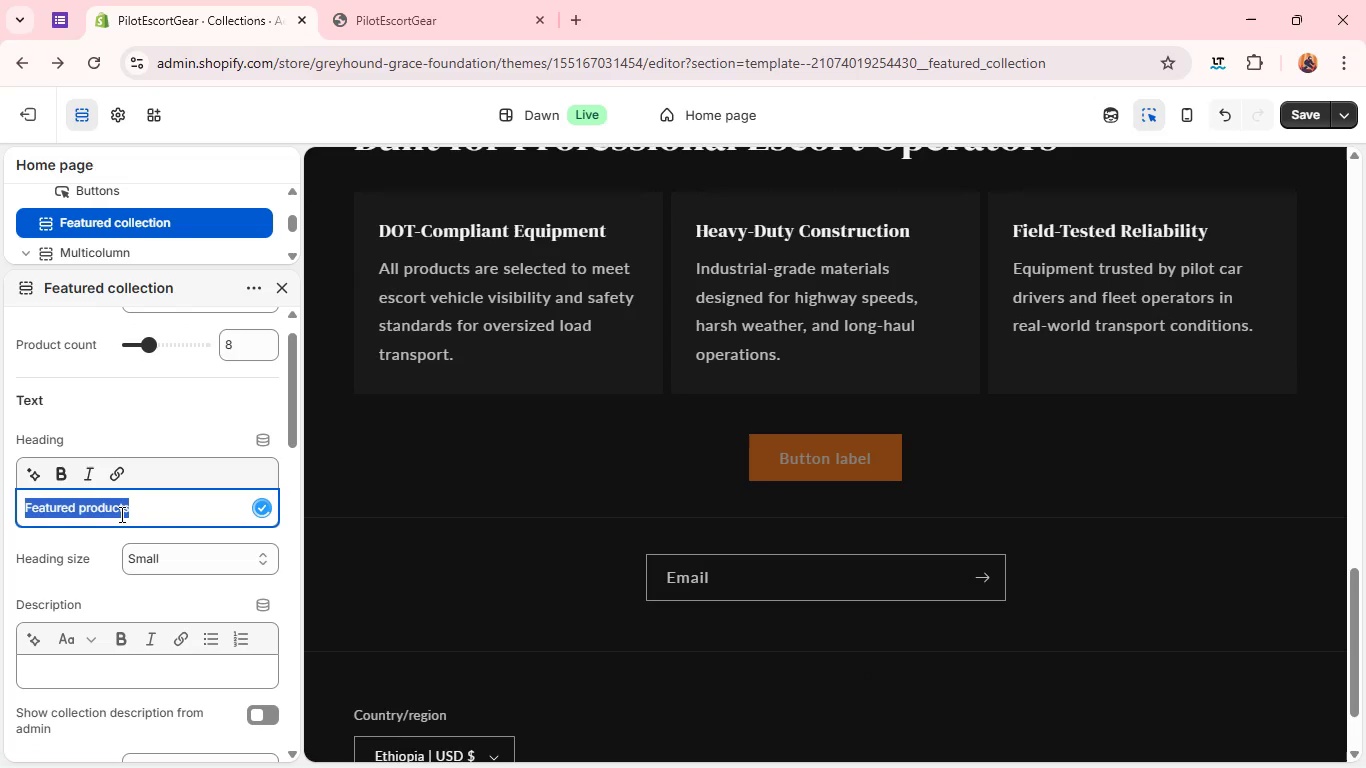 
triple_click([120, 514])
 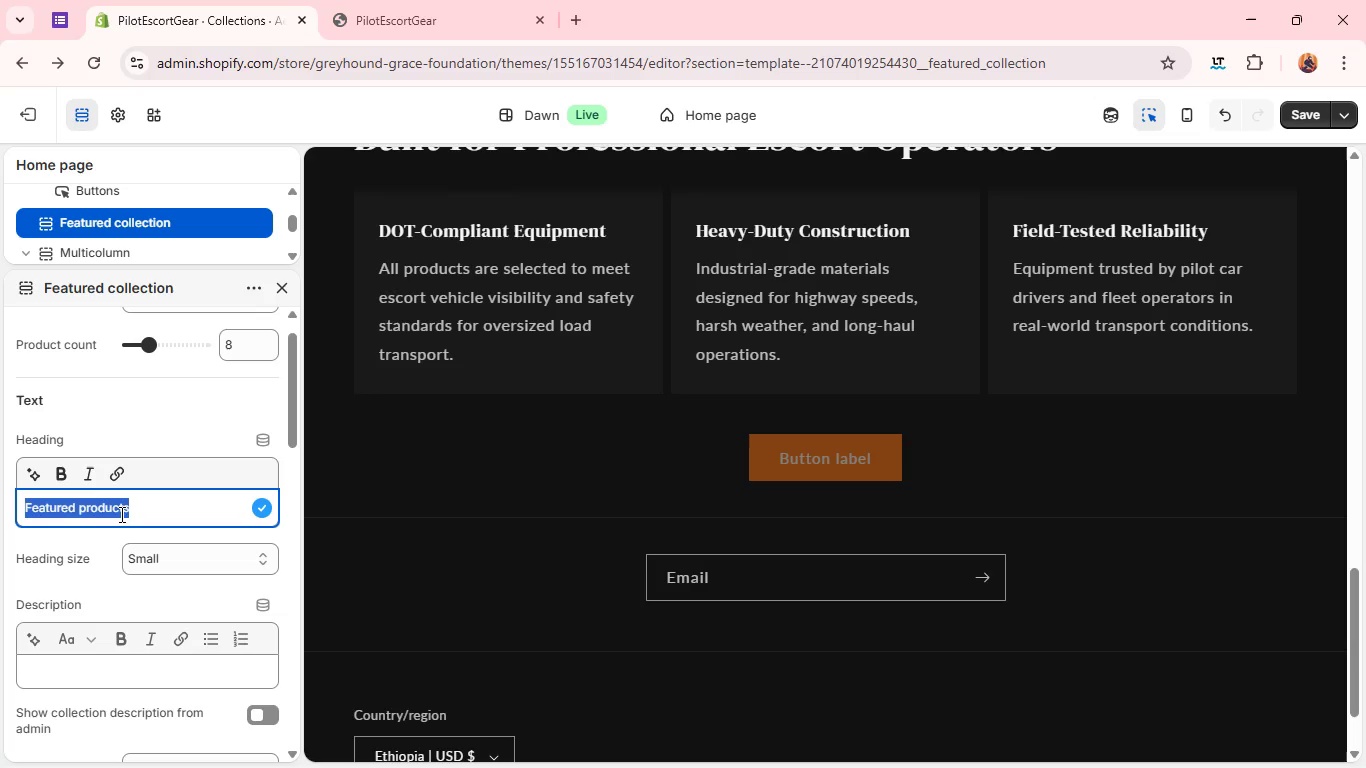 
type(Essential Pilot Car Equipment )
 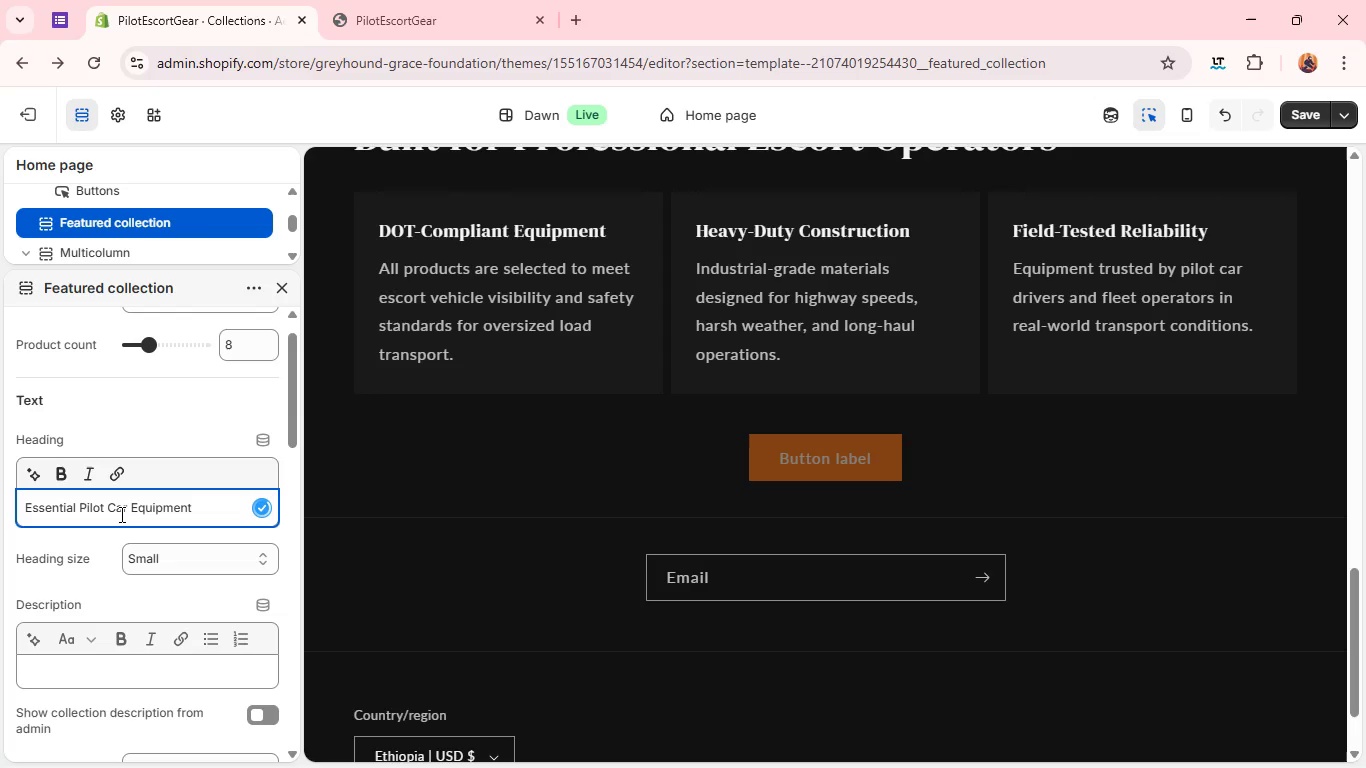 
wait(25.81)
 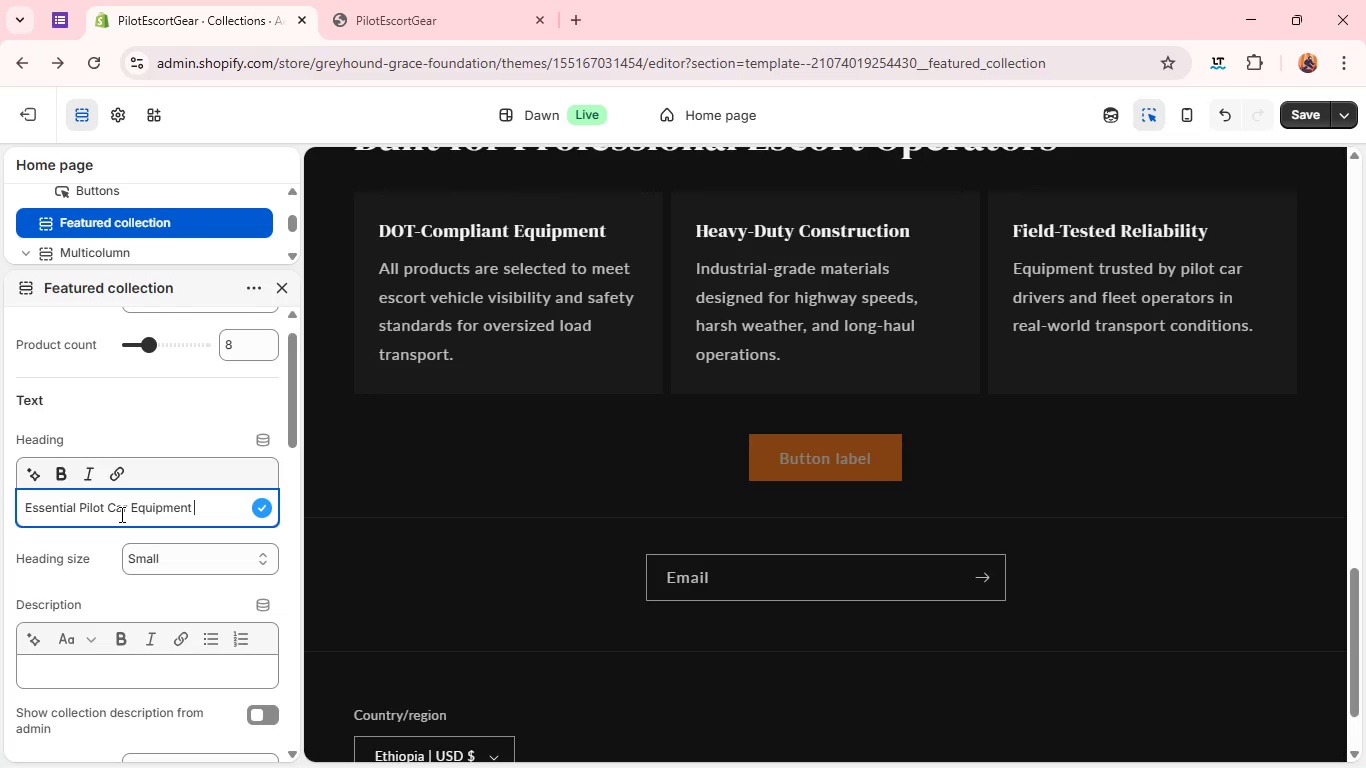 
left_click([397, 461])
 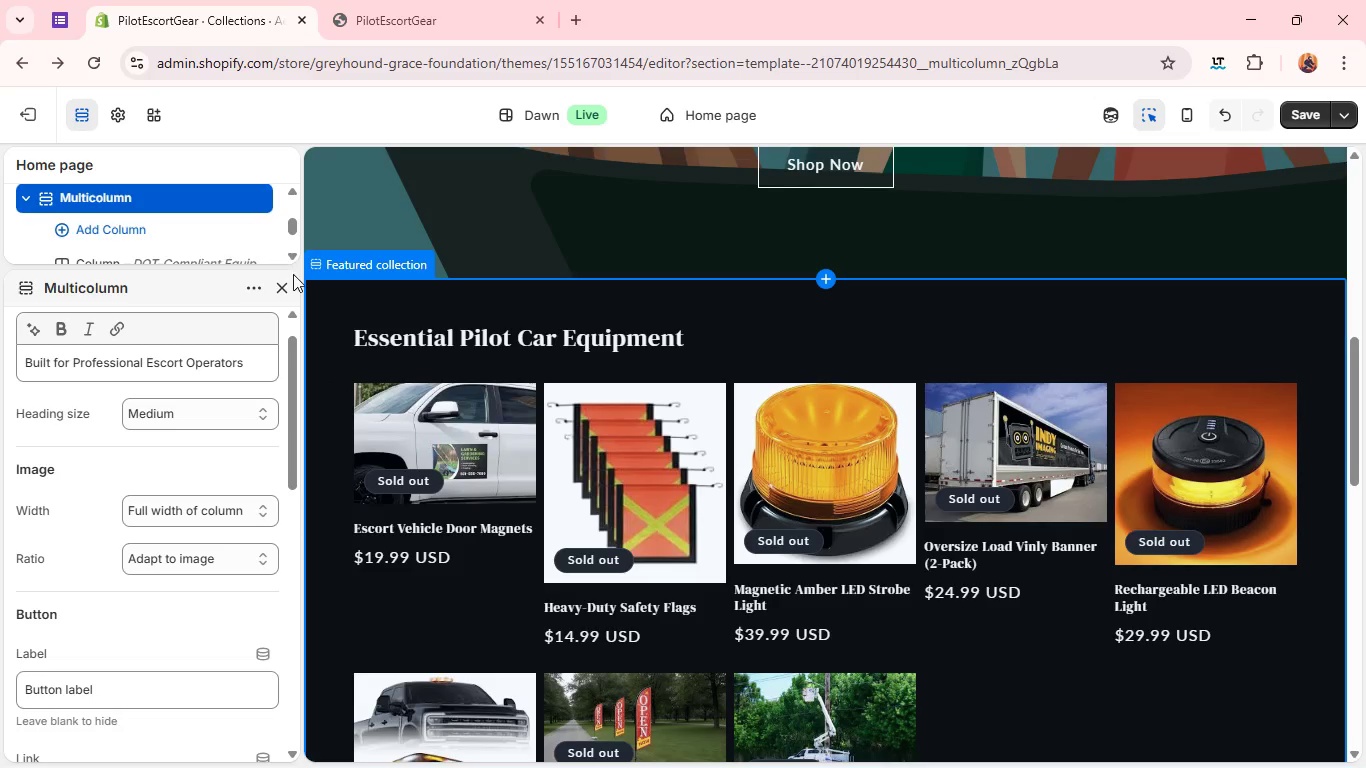 
wait(5.31)
 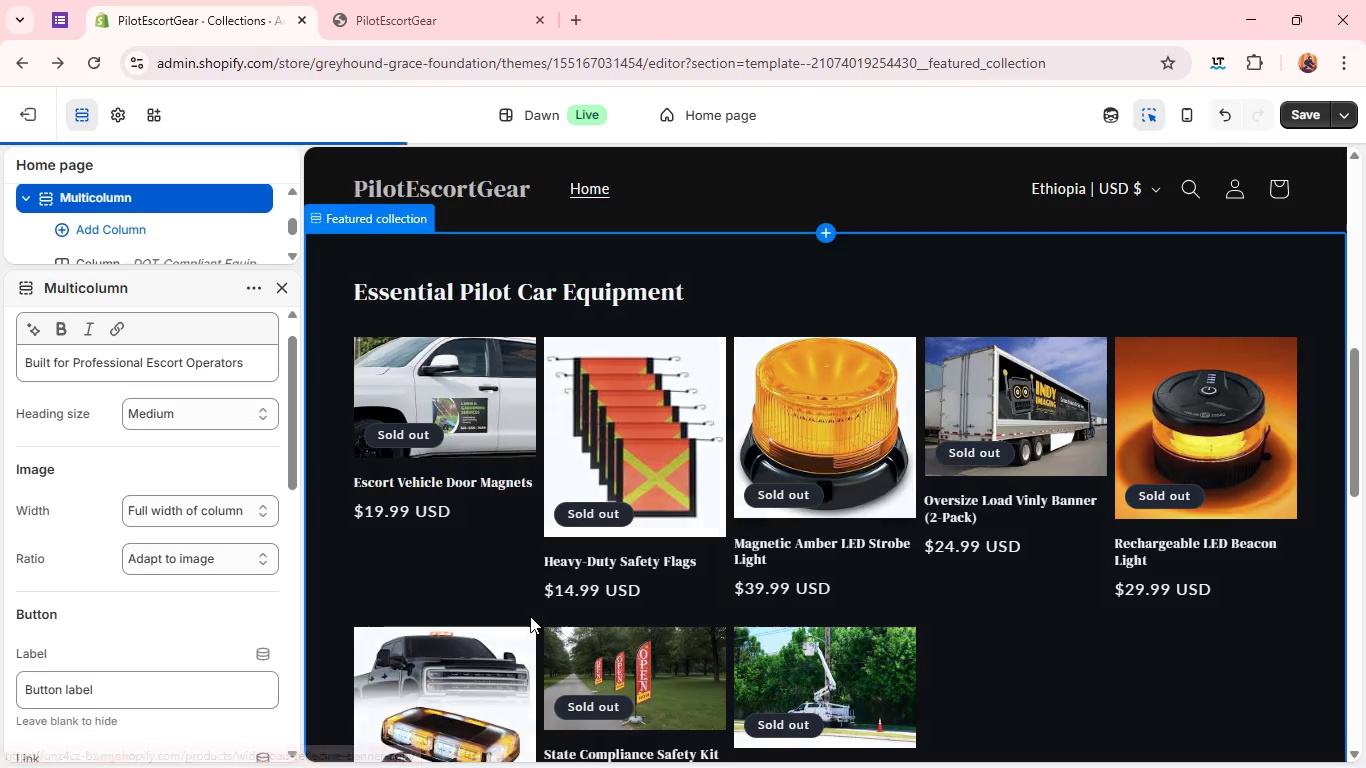 
left_click([287, 293])
 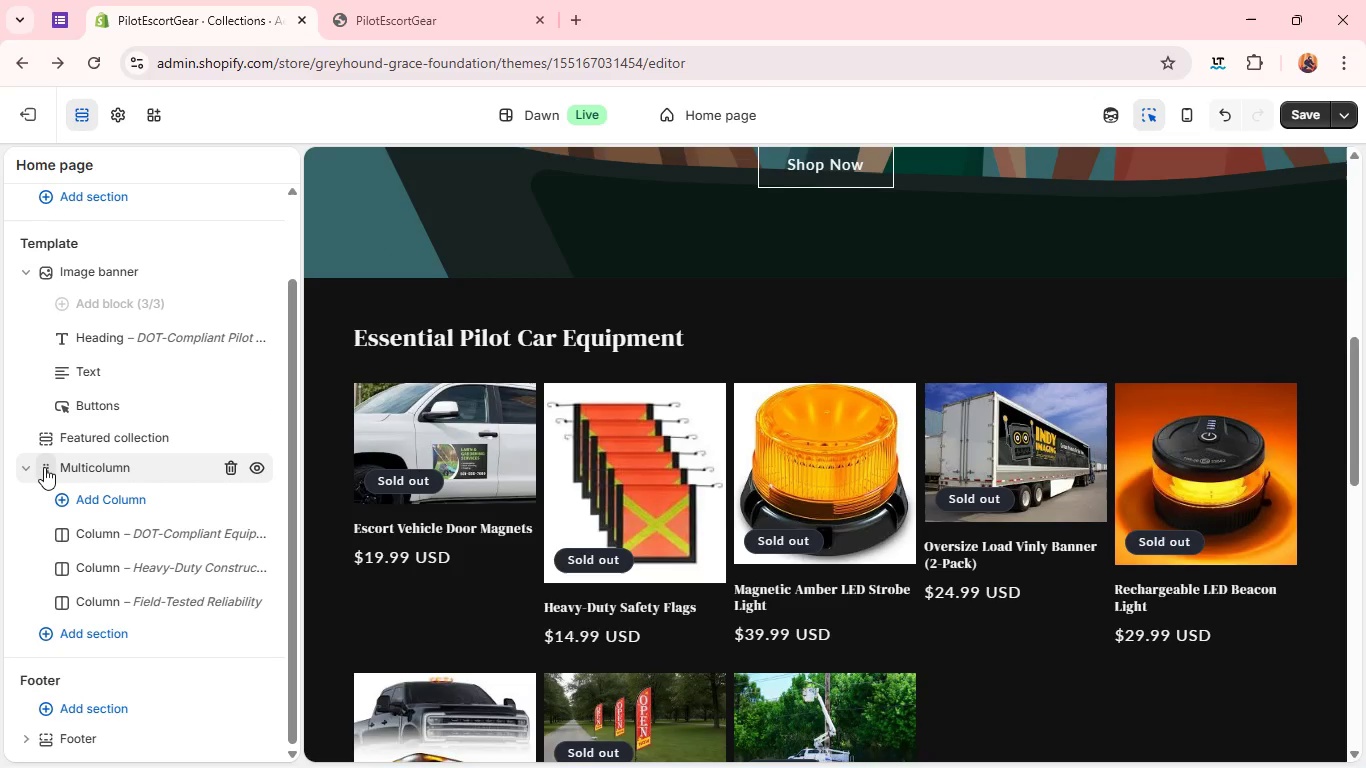 
left_click_drag(start_coordinate=[44, 467], to_coordinate=[53, 394])
 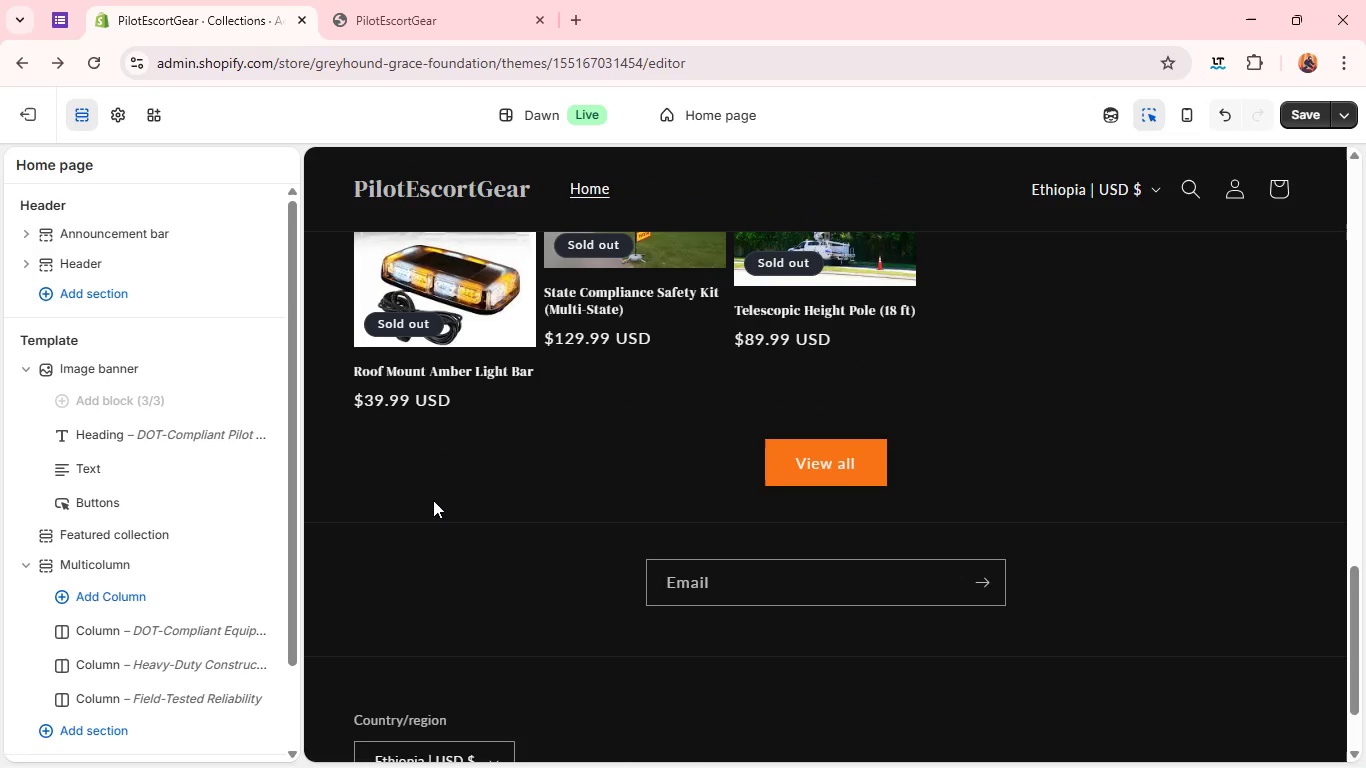 
wait(8.72)
 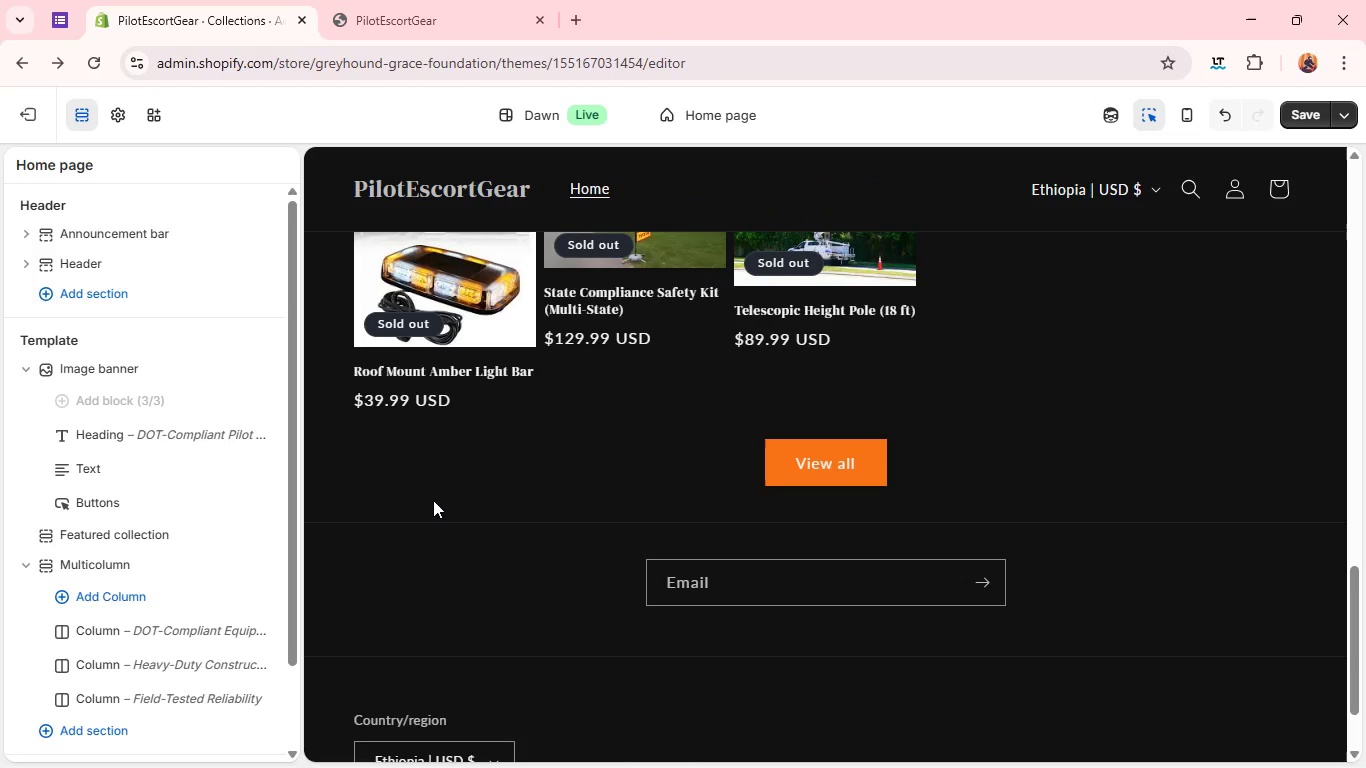 
left_click([28, 370])
 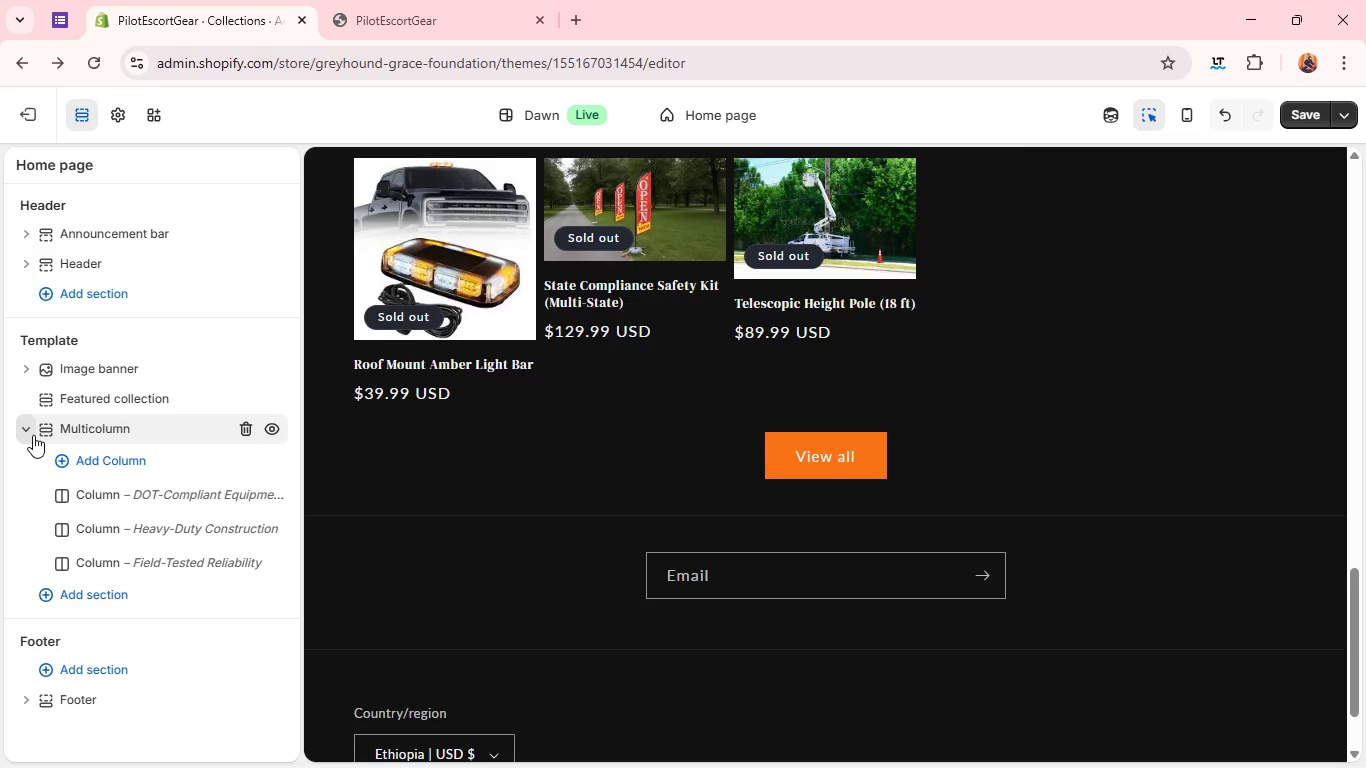 
left_click([33, 435])
 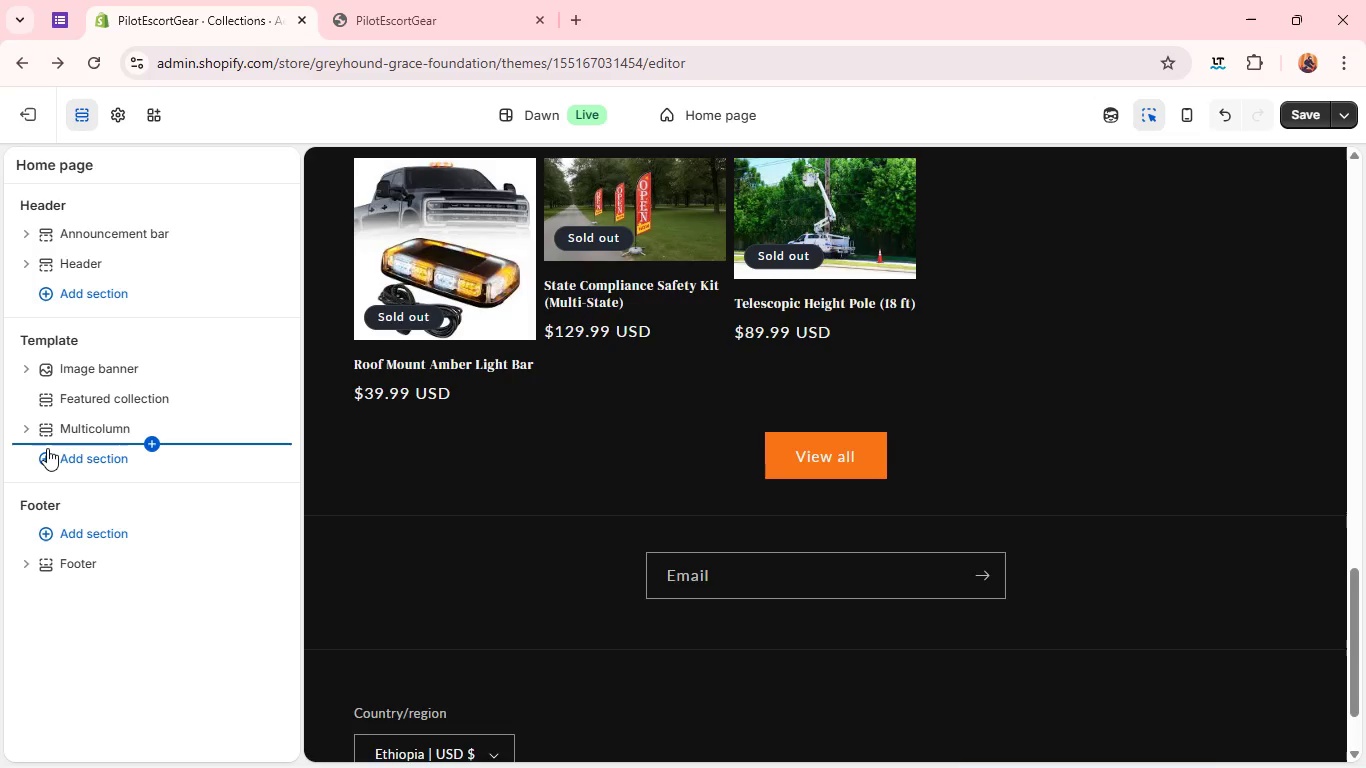 
left_click([47, 448])
 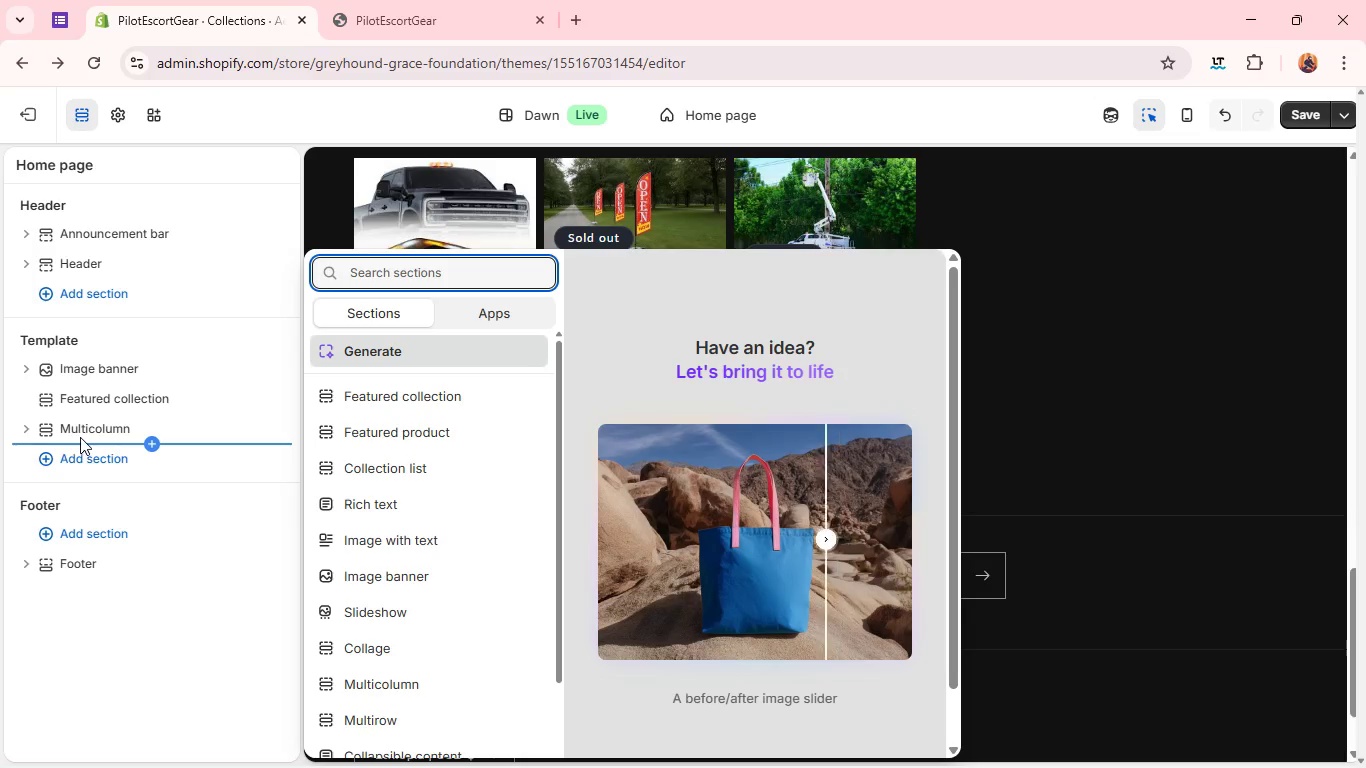 
wait(5.44)
 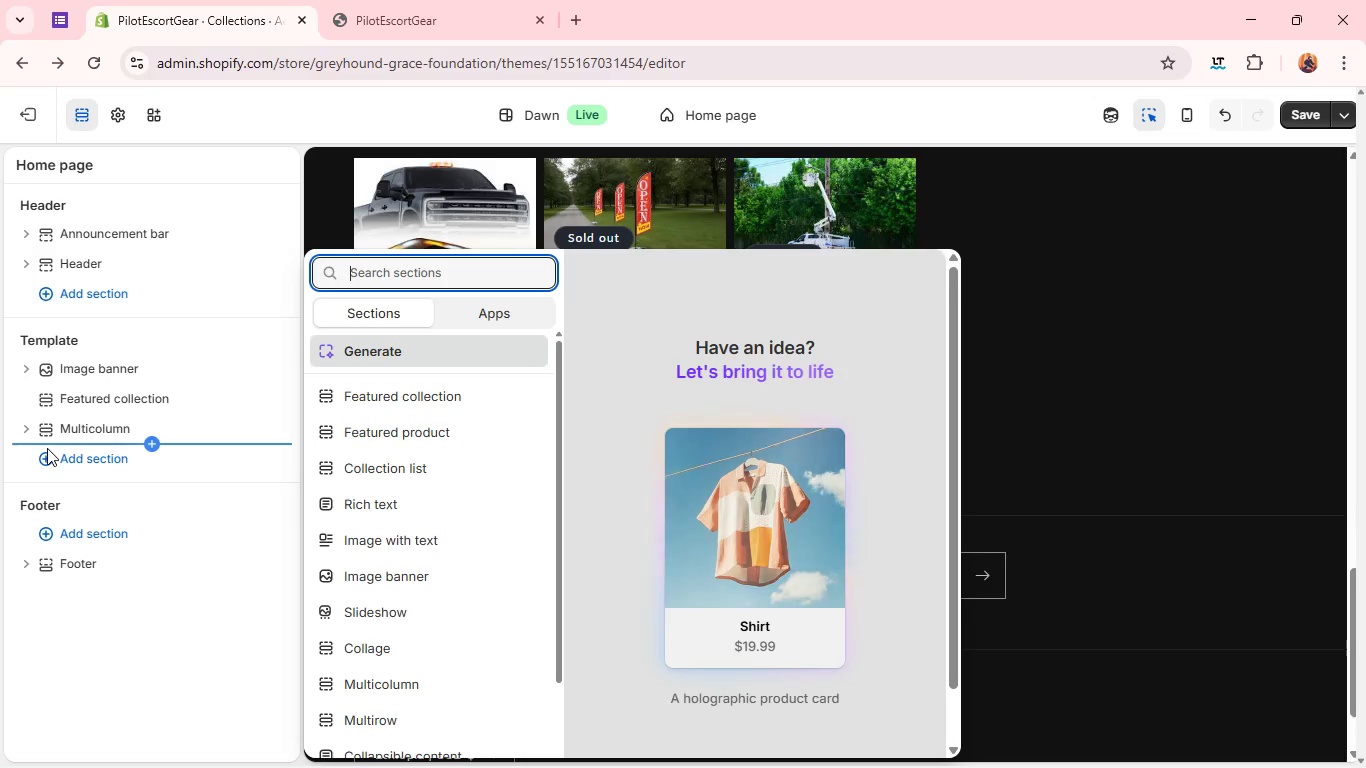 
type(cta)
 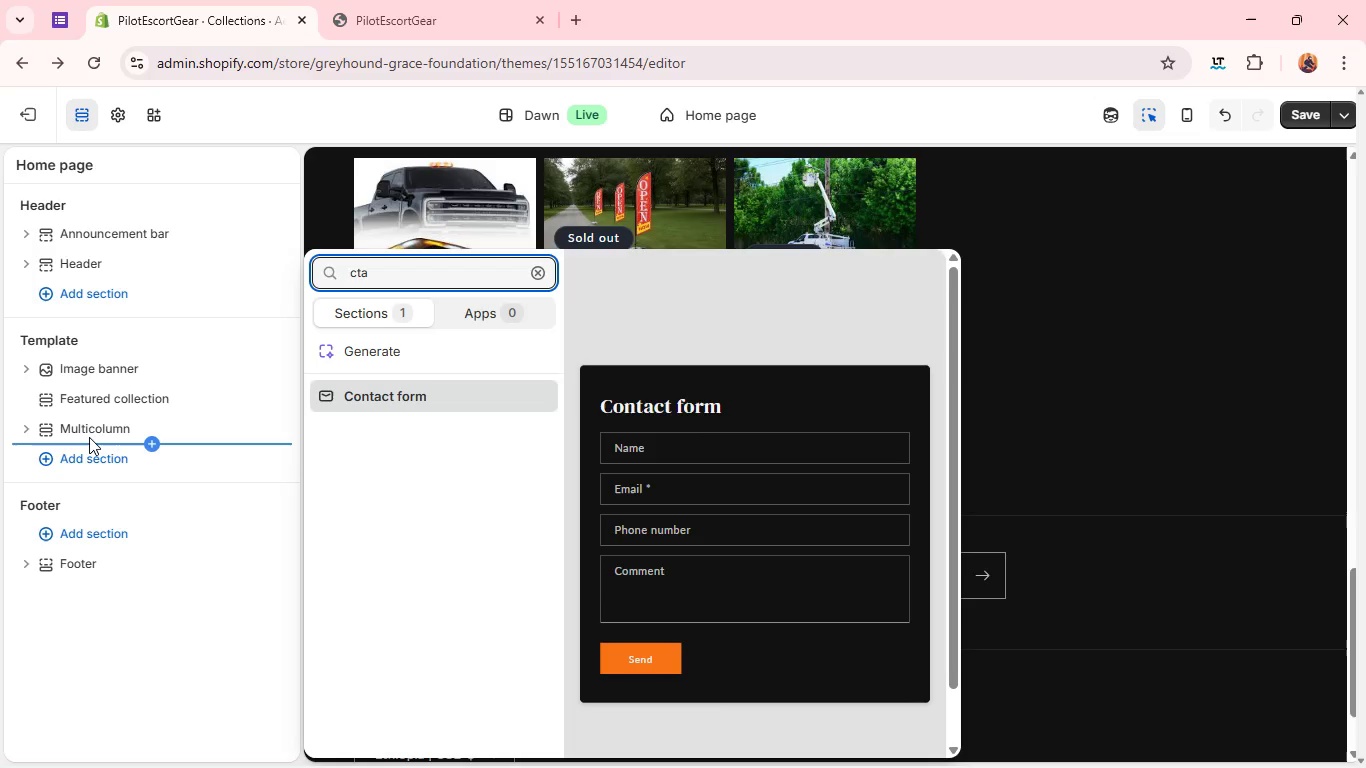 
wait(7.22)
 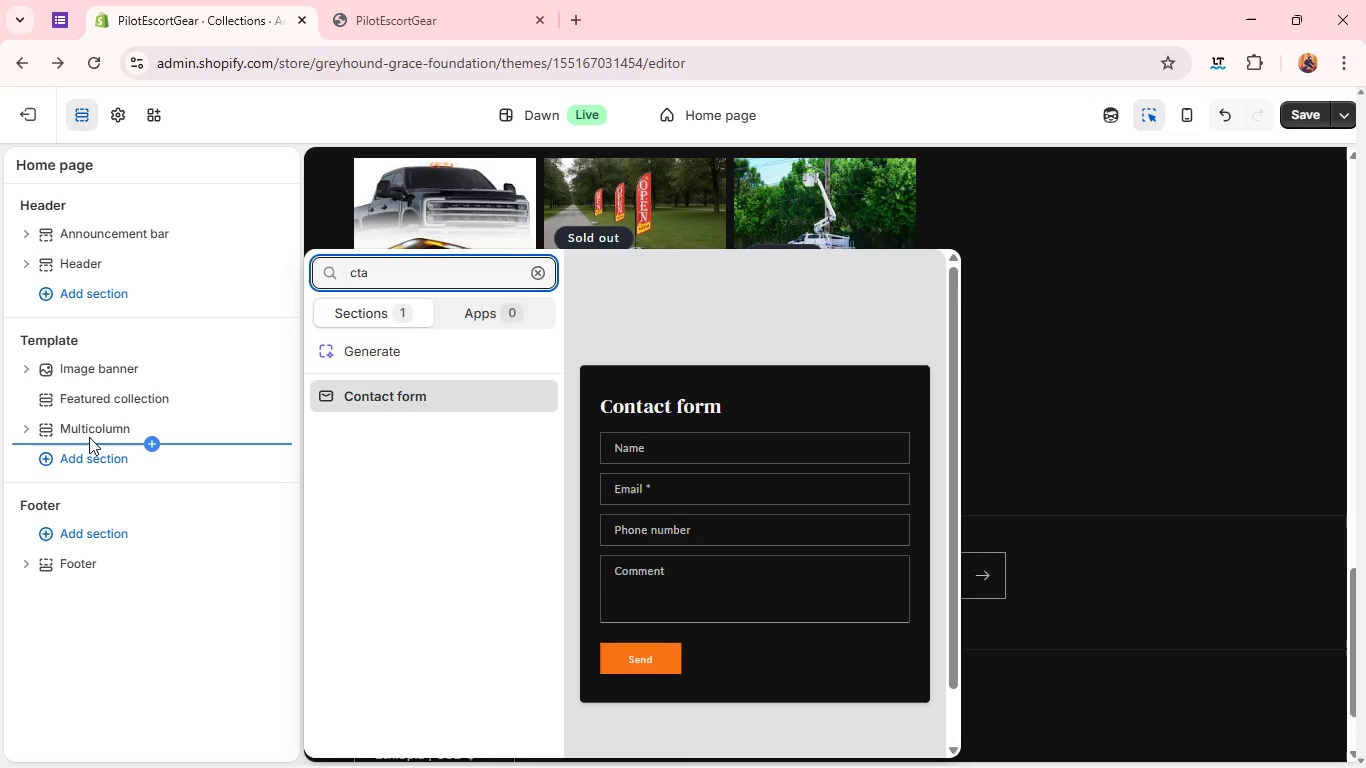 
key(Backspace)
key(Backspace)
key(Backspace)
type(ri)
 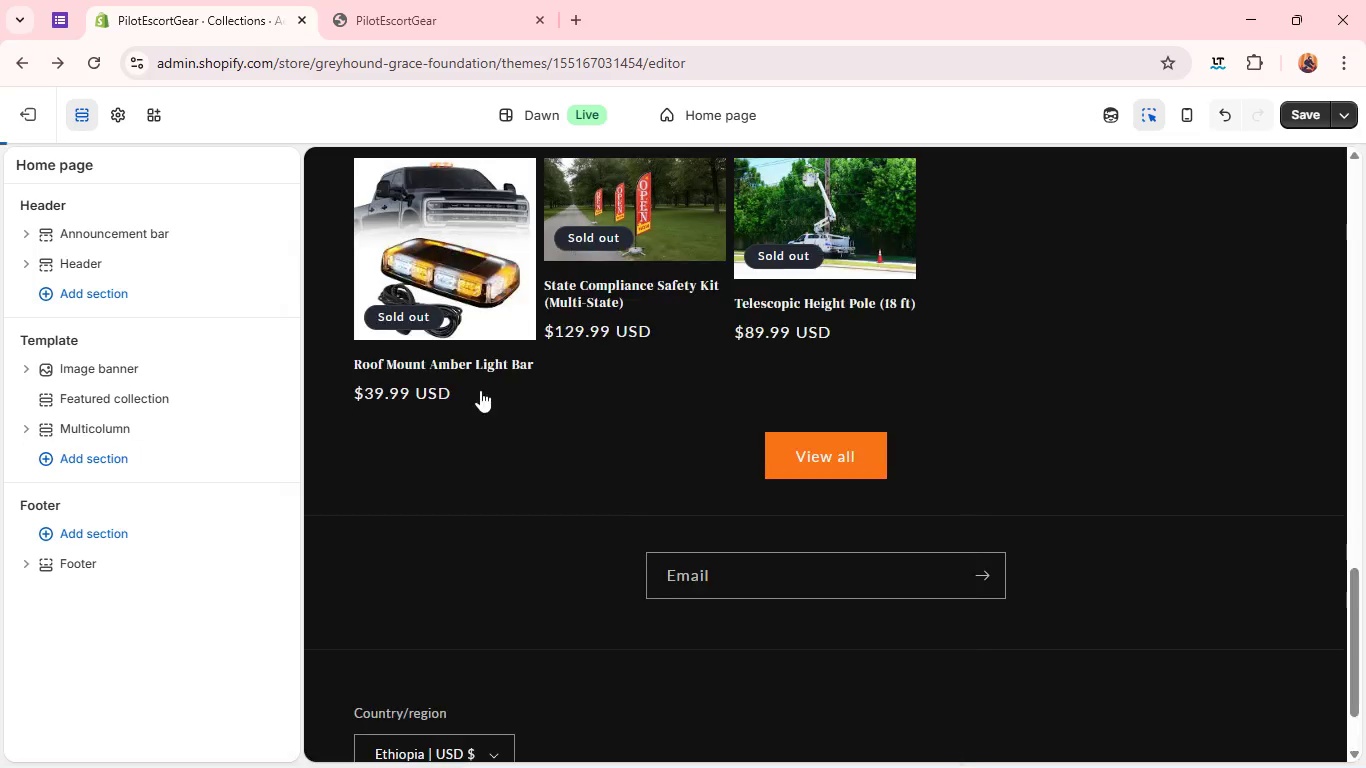 
left_click([480, 390])
 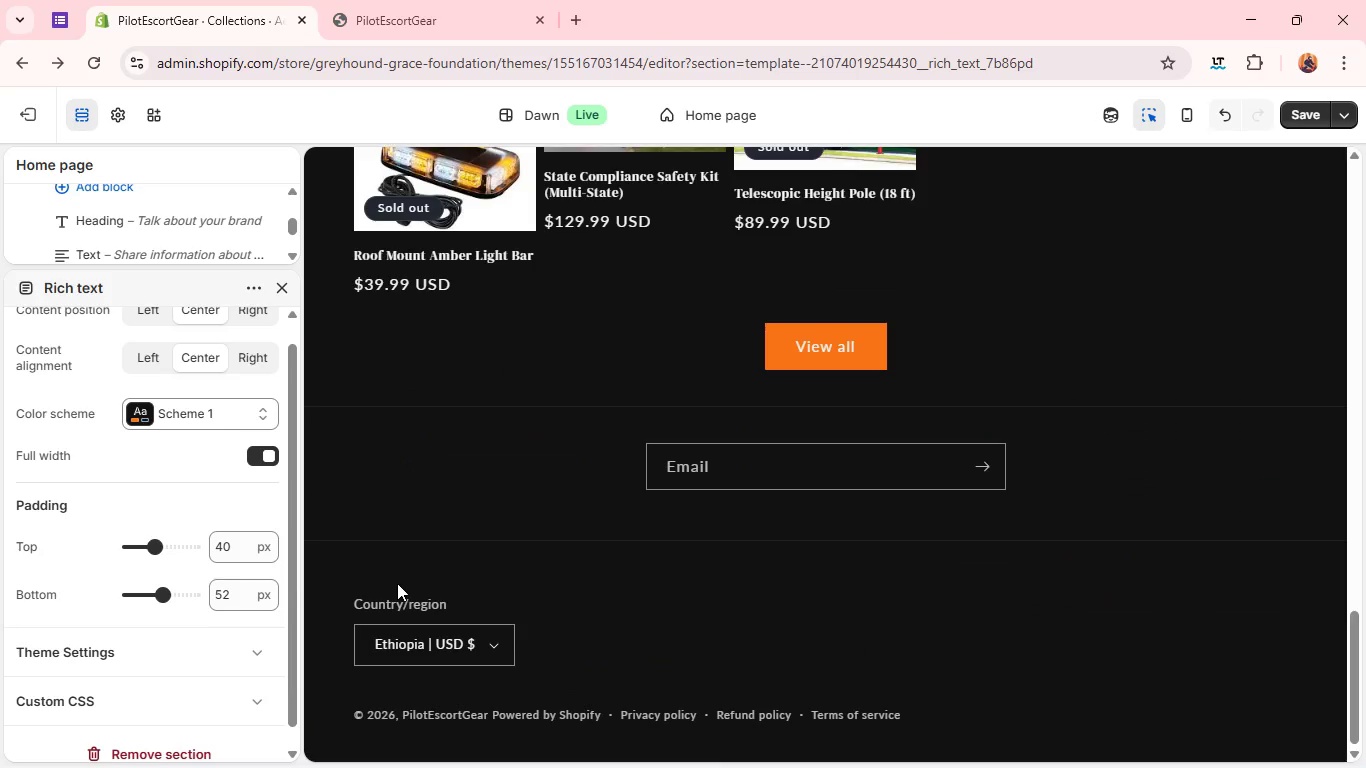 
wait(17.34)
 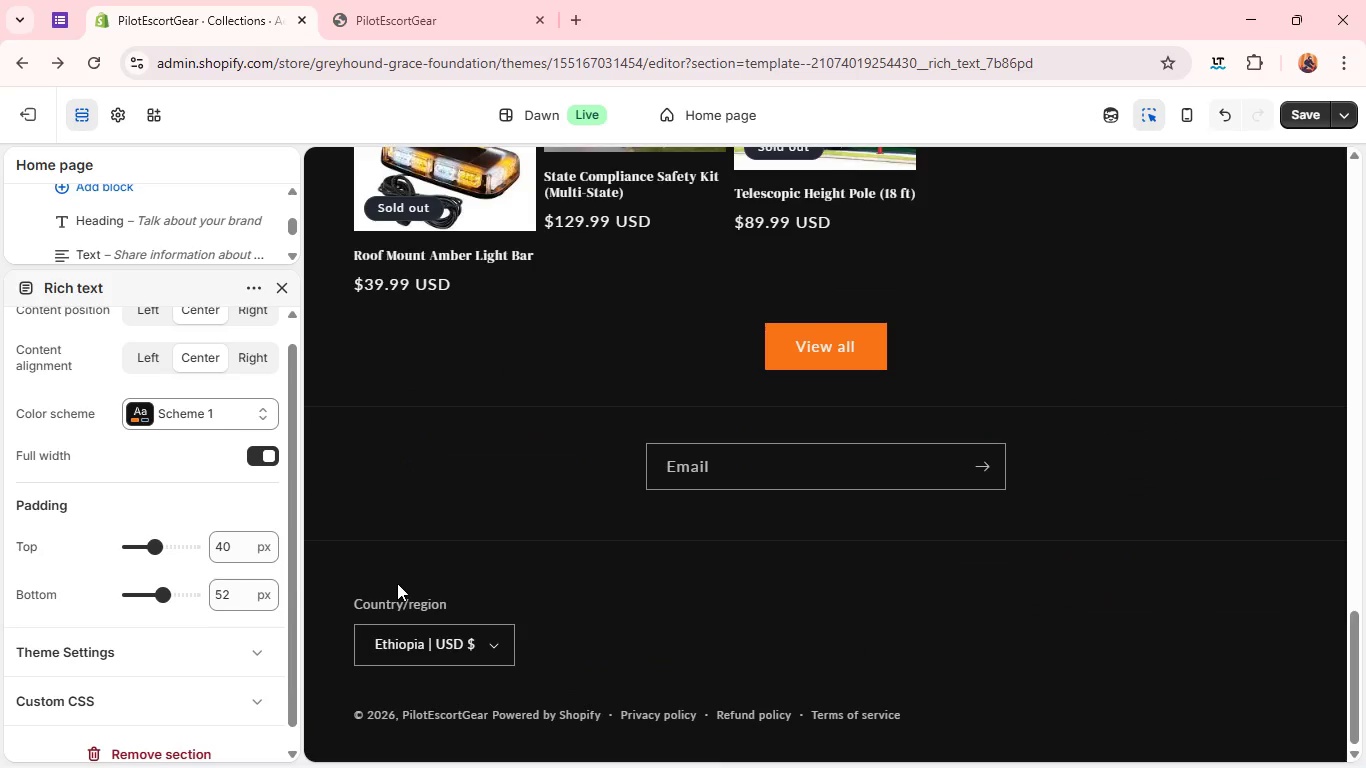 
left_click([275, 290])
 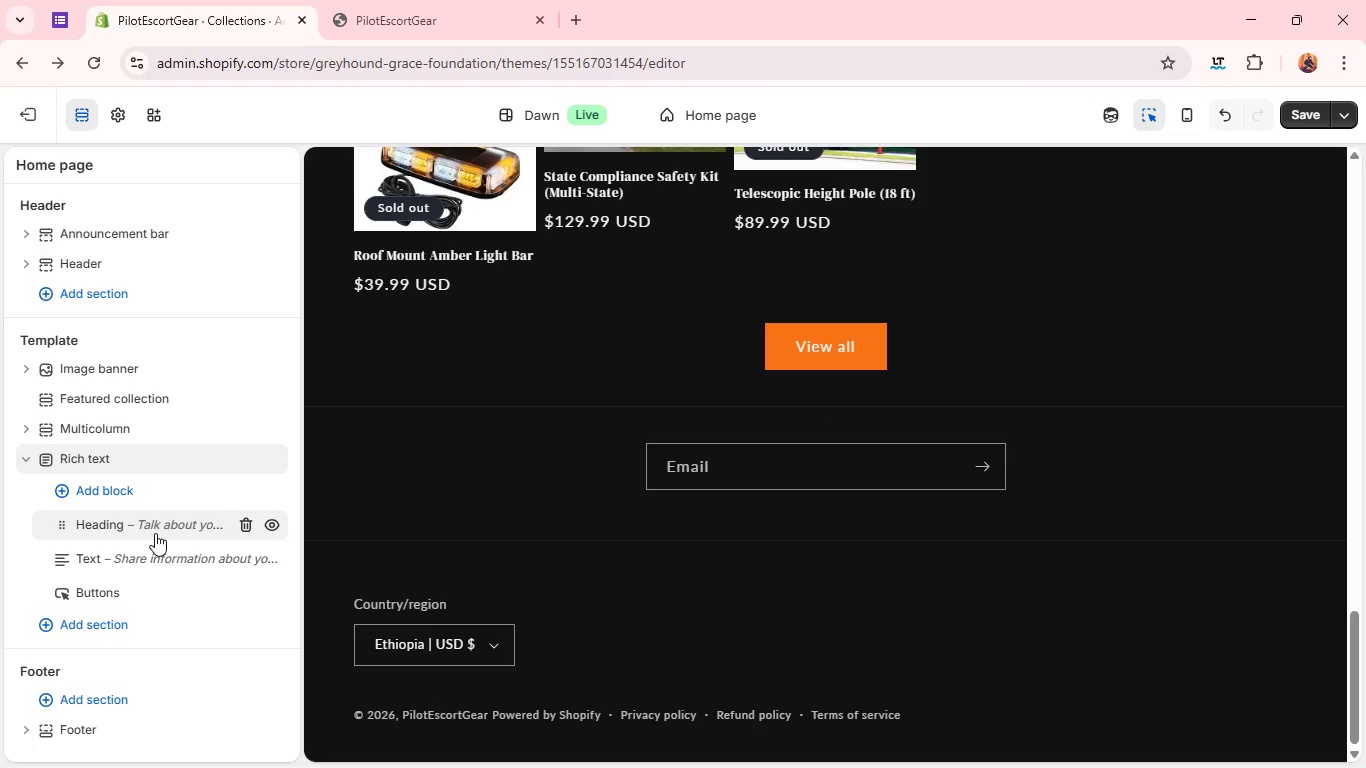 
double_click([155, 533])
 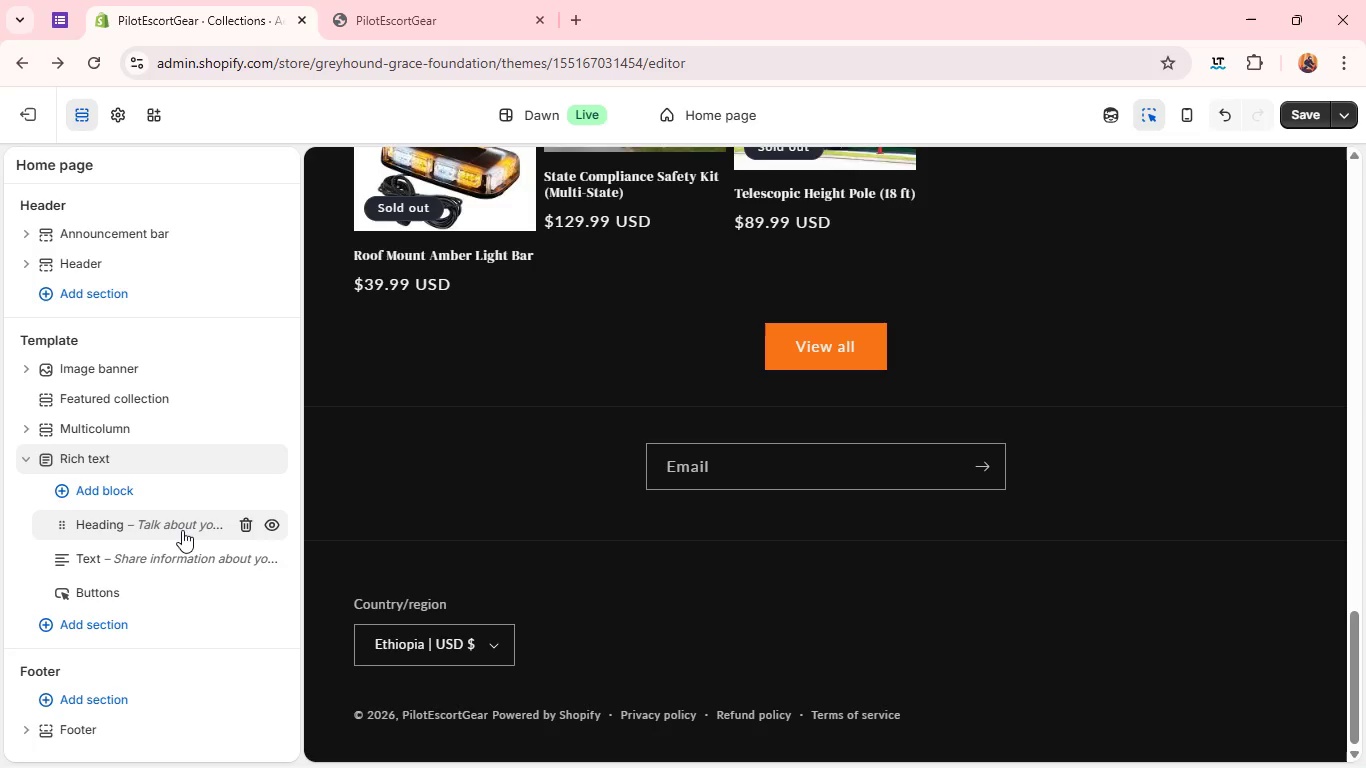 
left_click([182, 530])
 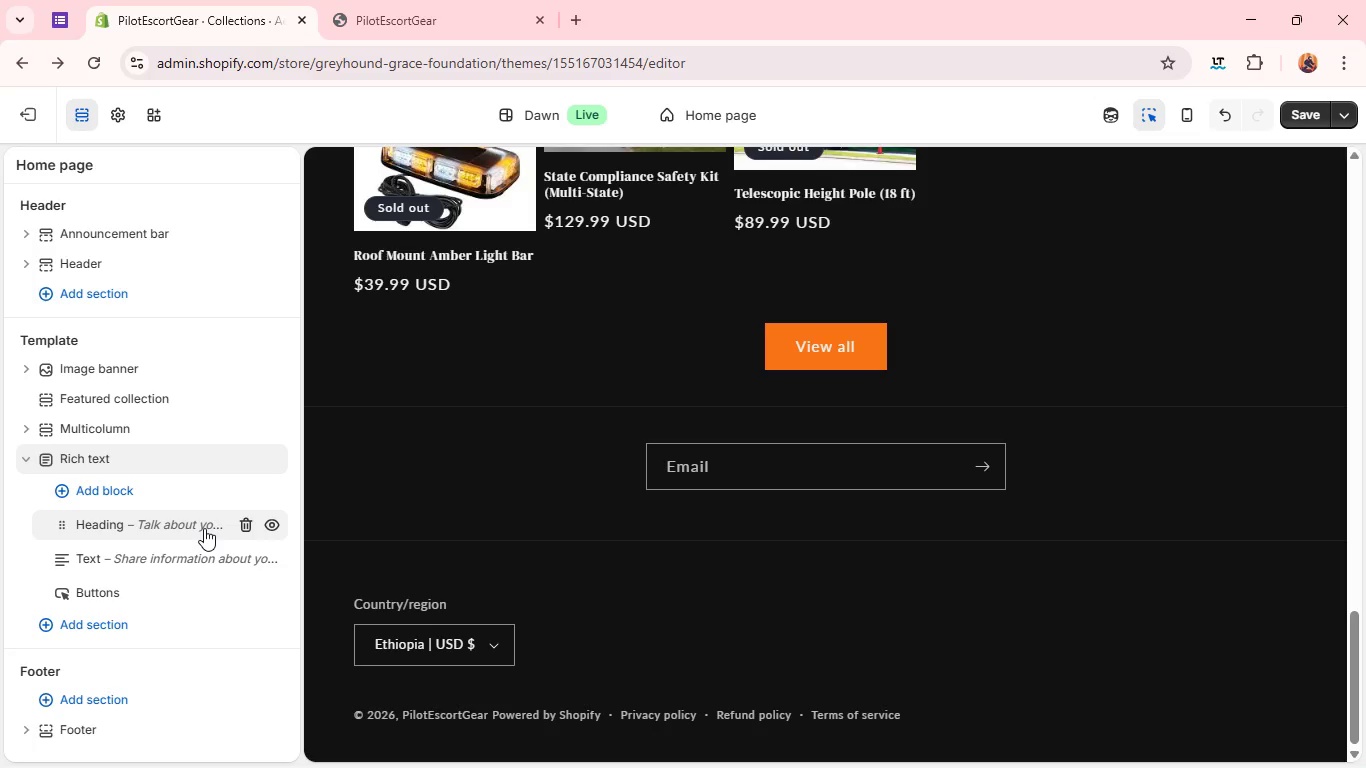 
double_click([204, 528])
 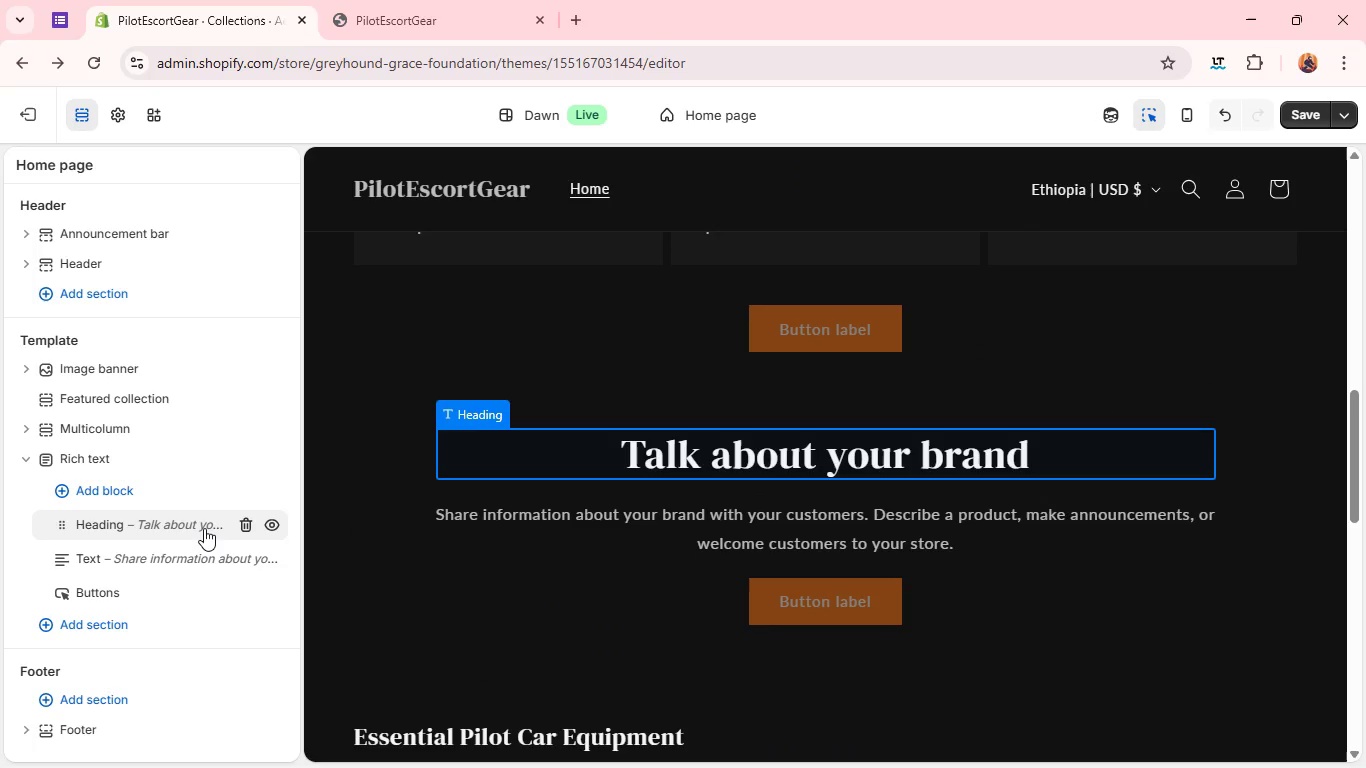 
type(Equip YOur Escort Vehicle )
 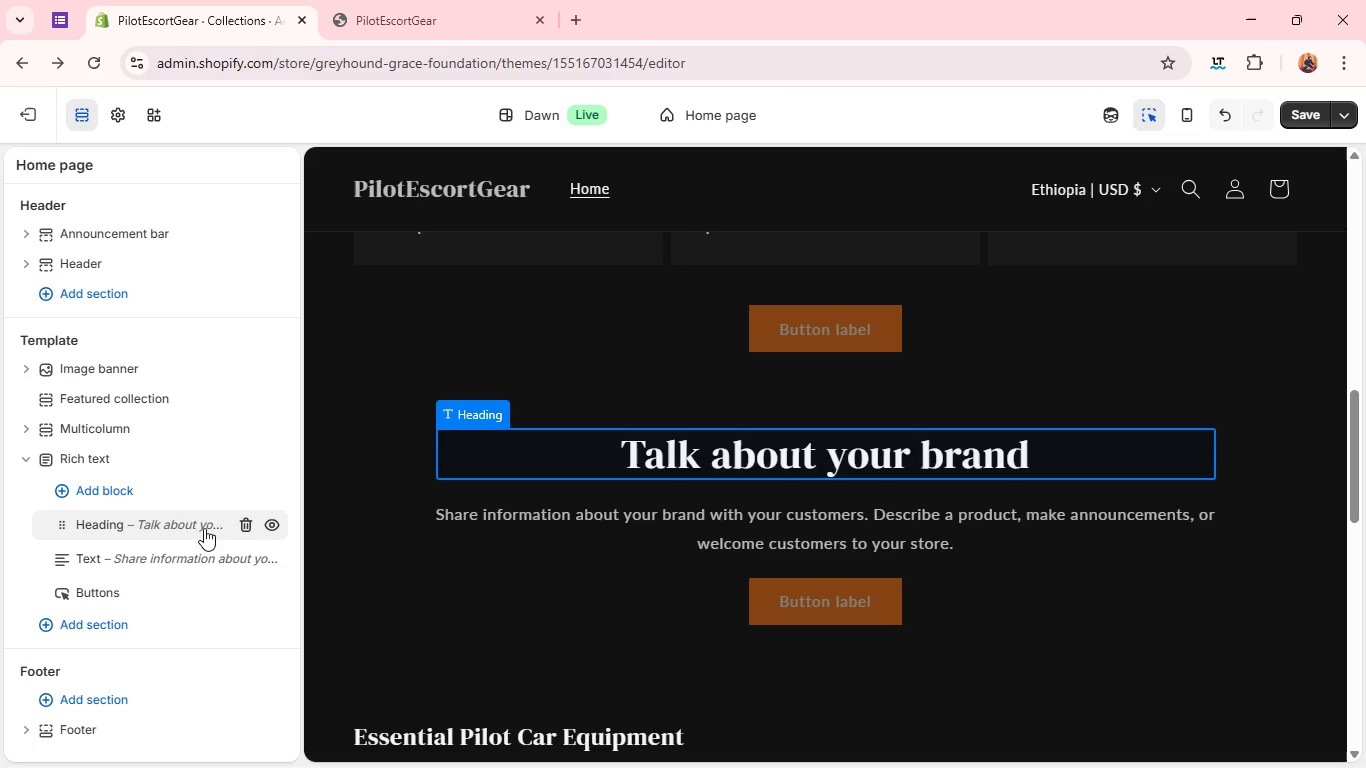 
left_click([199, 531])
 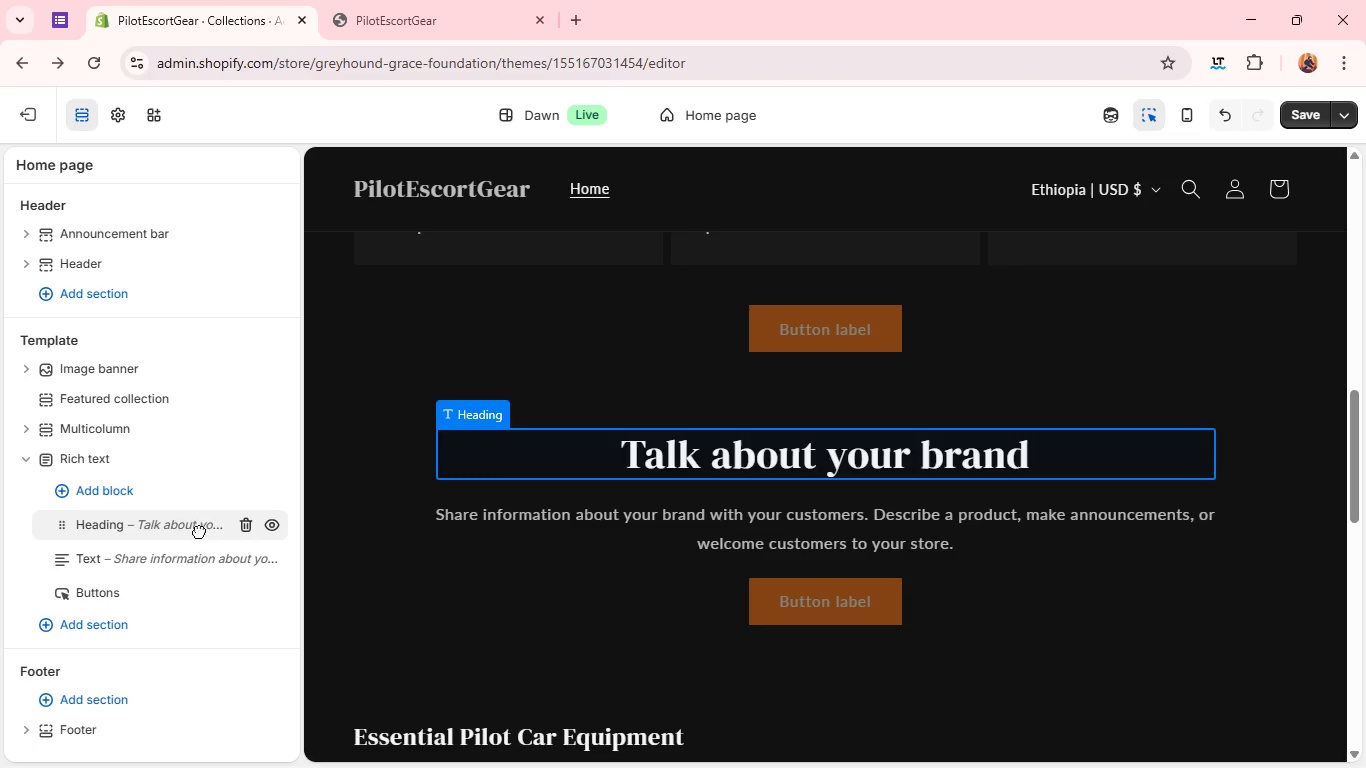 
double_click([199, 531])
 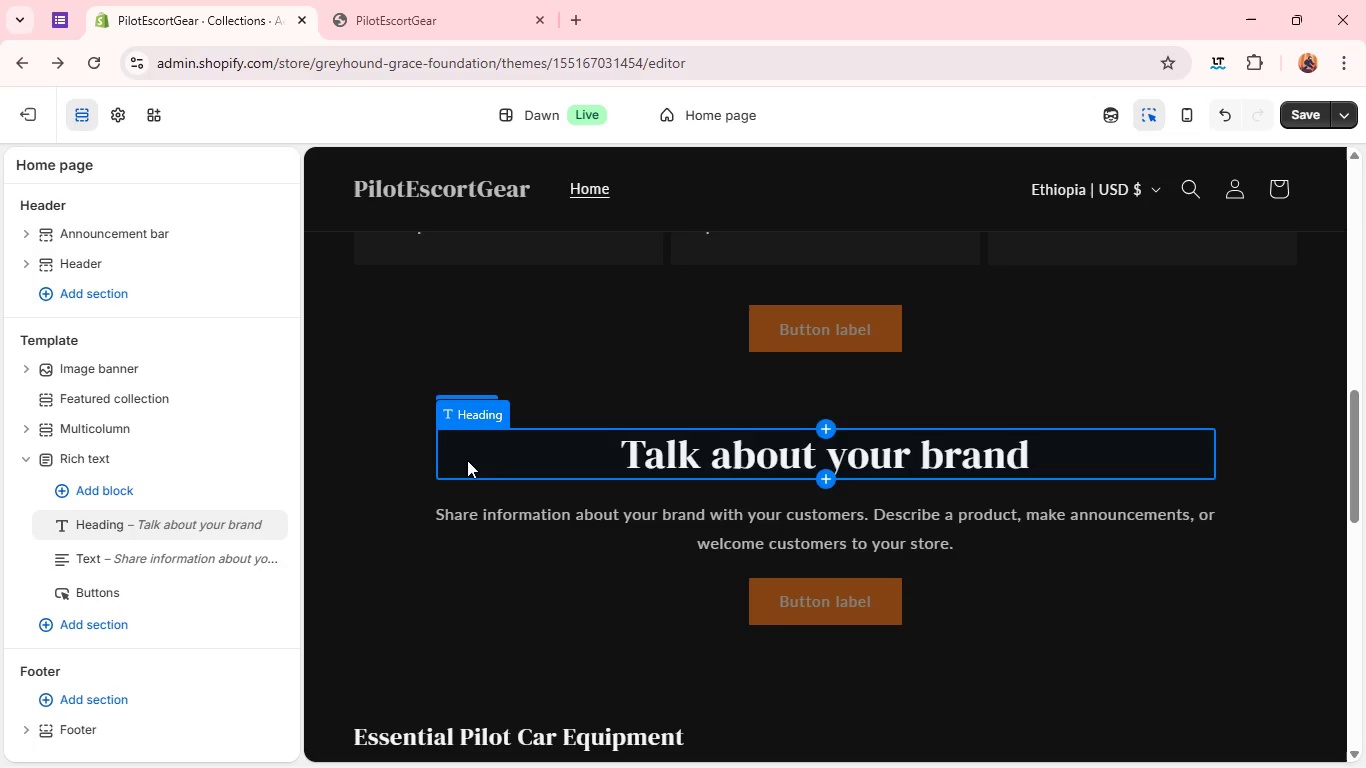 
left_click([467, 460])
 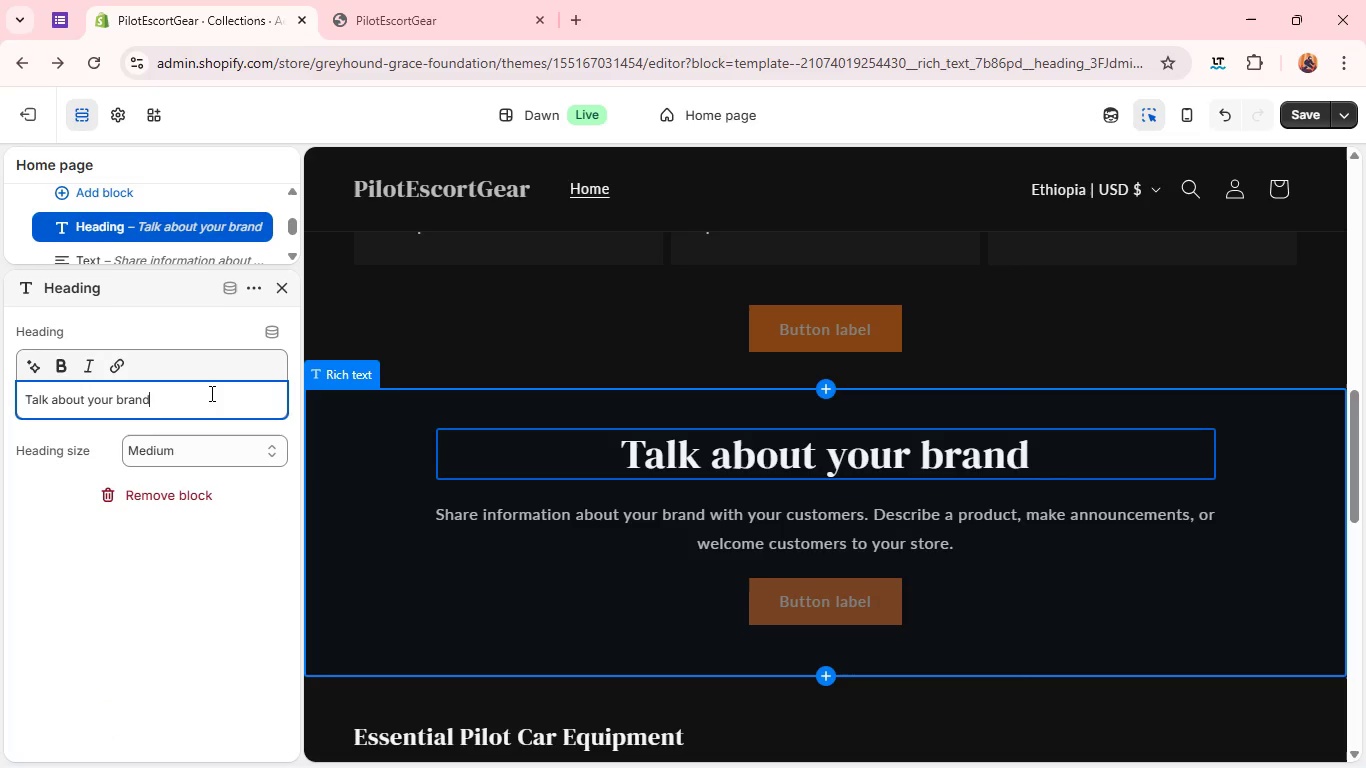 
double_click([210, 393])
 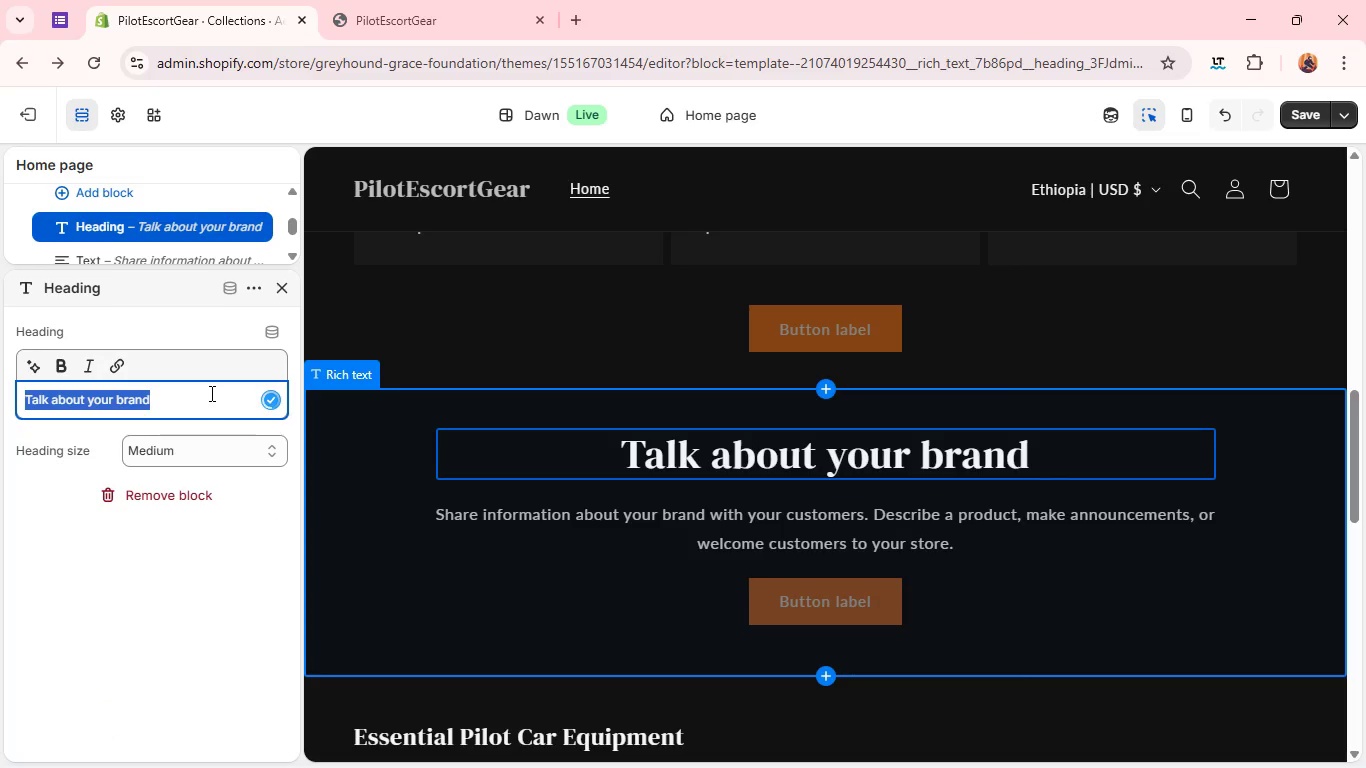 
triple_click([210, 393])
 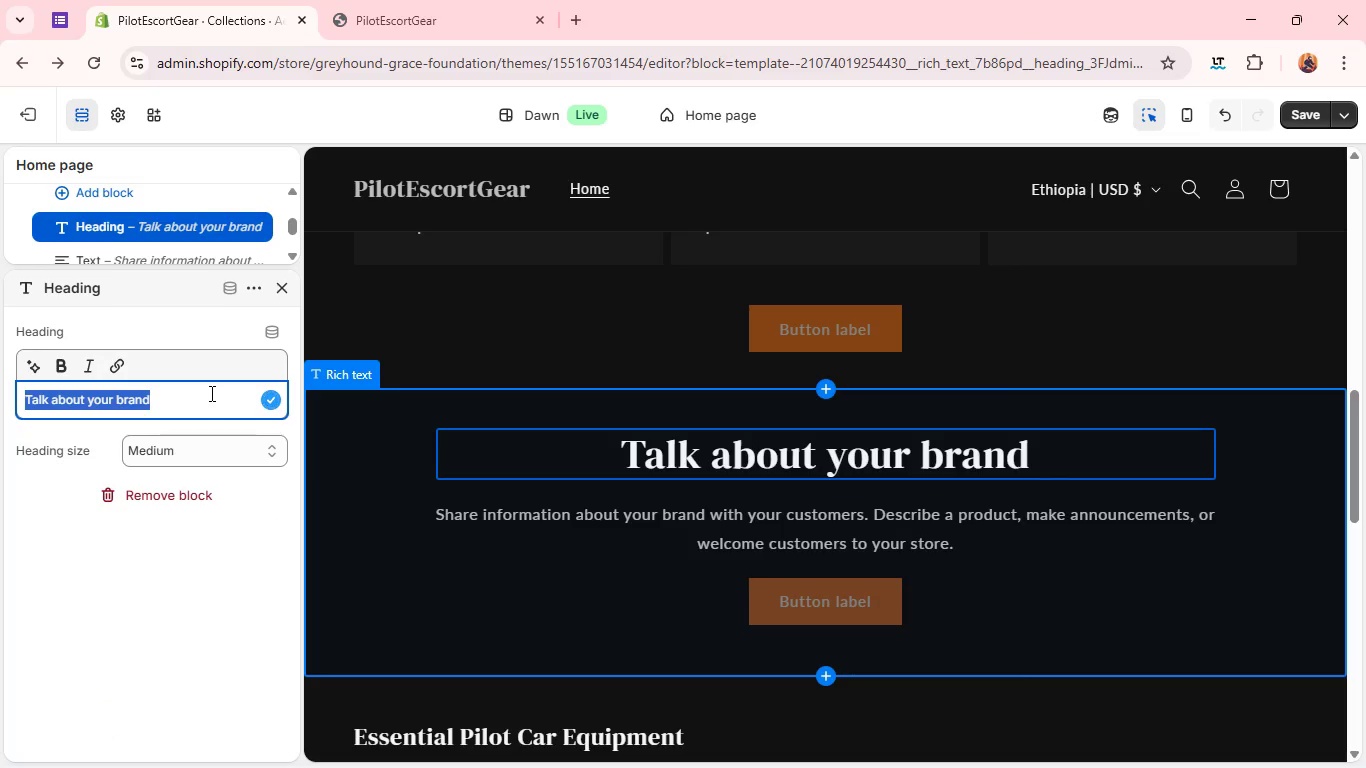 
type(Wquip)
 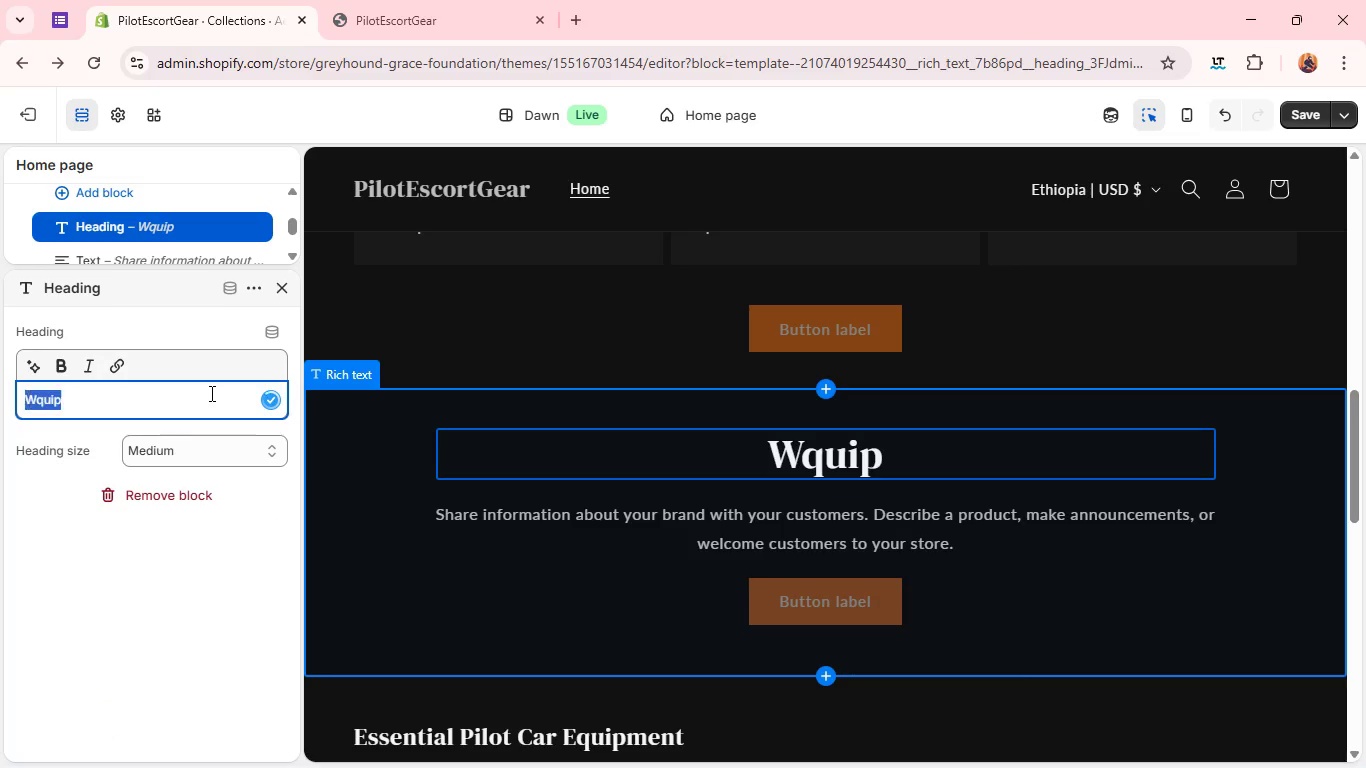 
key(Control+A)
 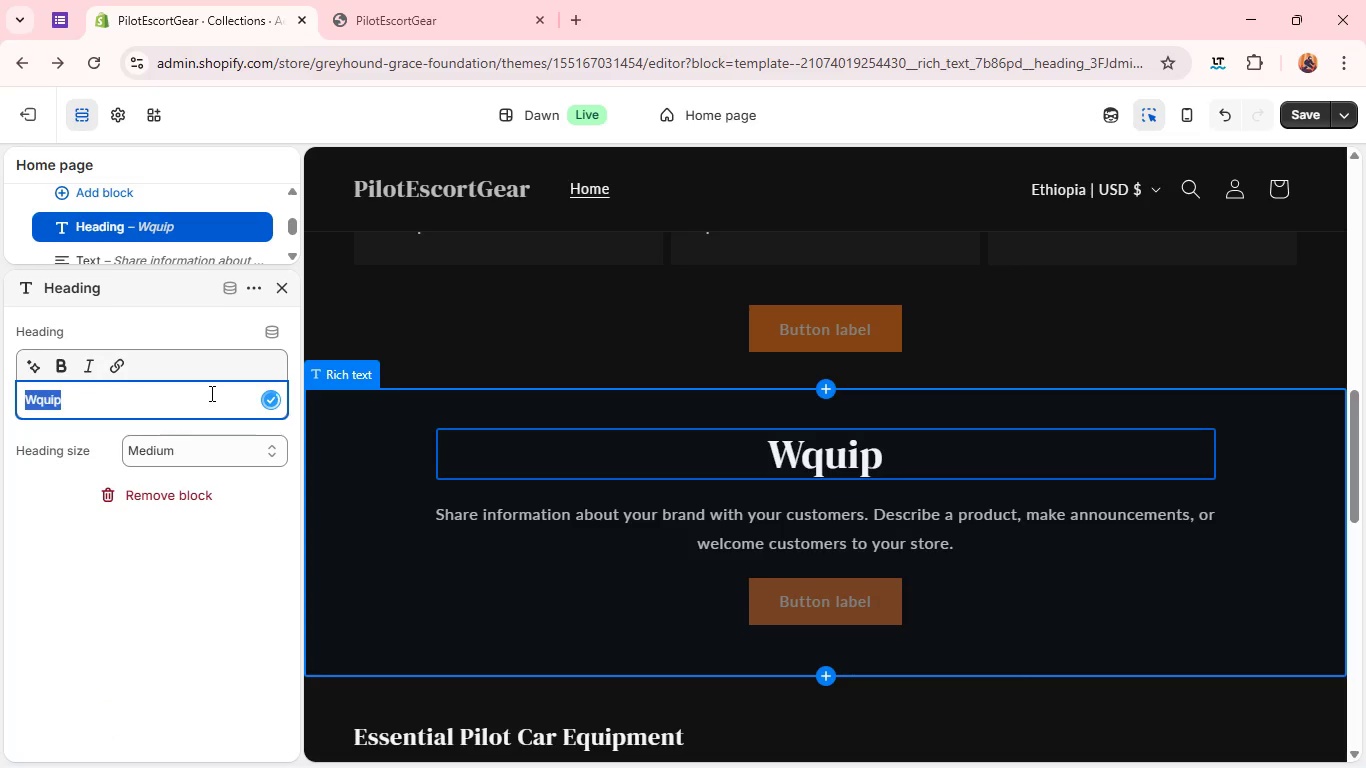 
type(W)
key(Backspace)
type(Equip Your Escort Vehicle Wit)
key(Backspace)
key(Backspace)
key(Backspace)
type(with Professional-Grade Gear)
 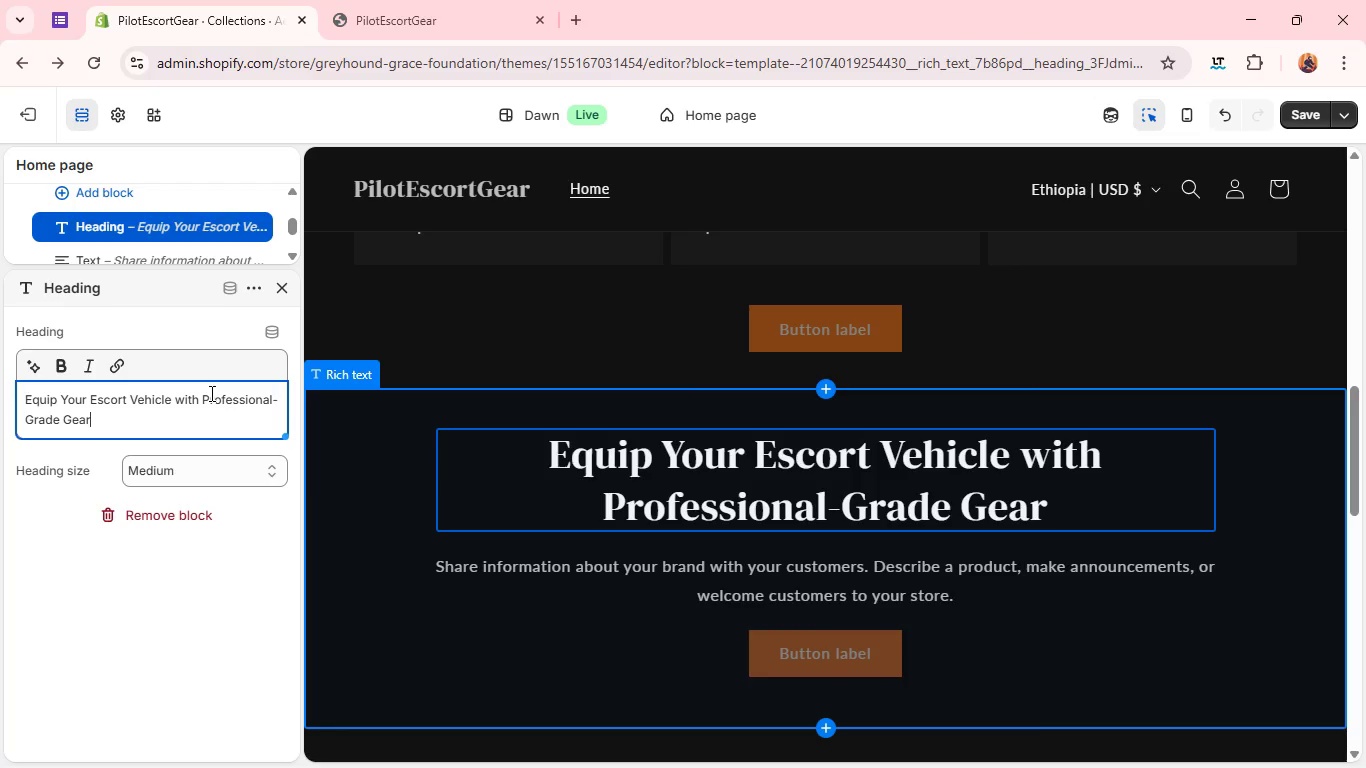 
left_click([553, 648])
 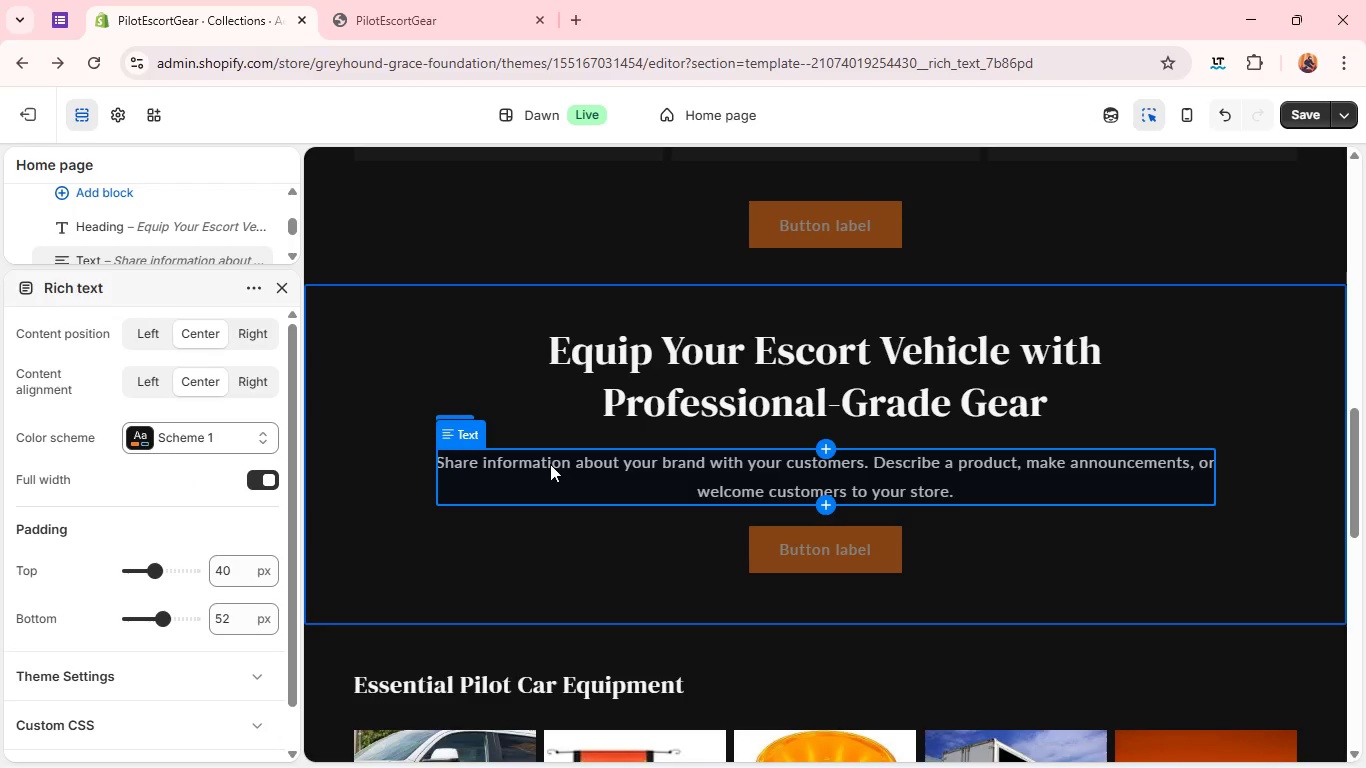 
double_click([550, 464])
 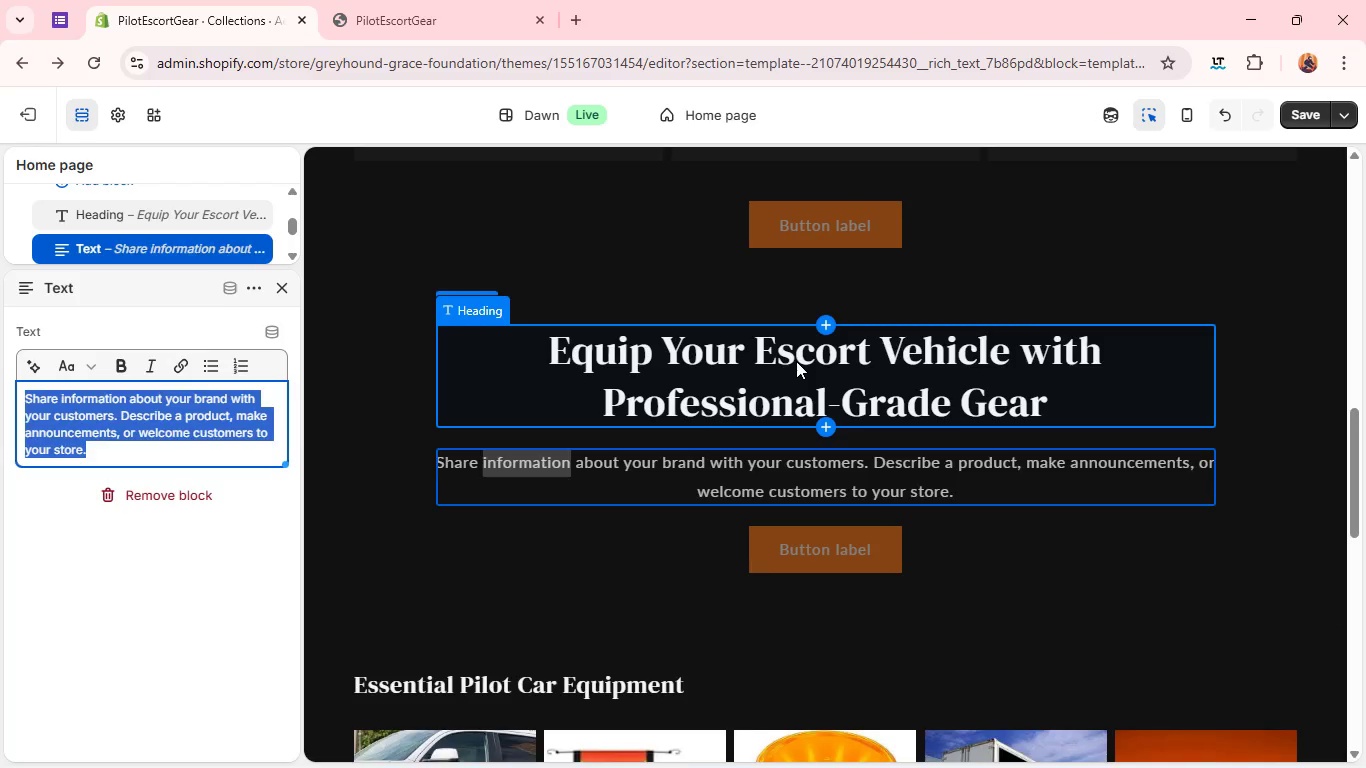 
key(Backspace)
type(From lighting to compliance signage, Pilot Escort Gear provides everything needed for safe and legal oversized load operations. )
 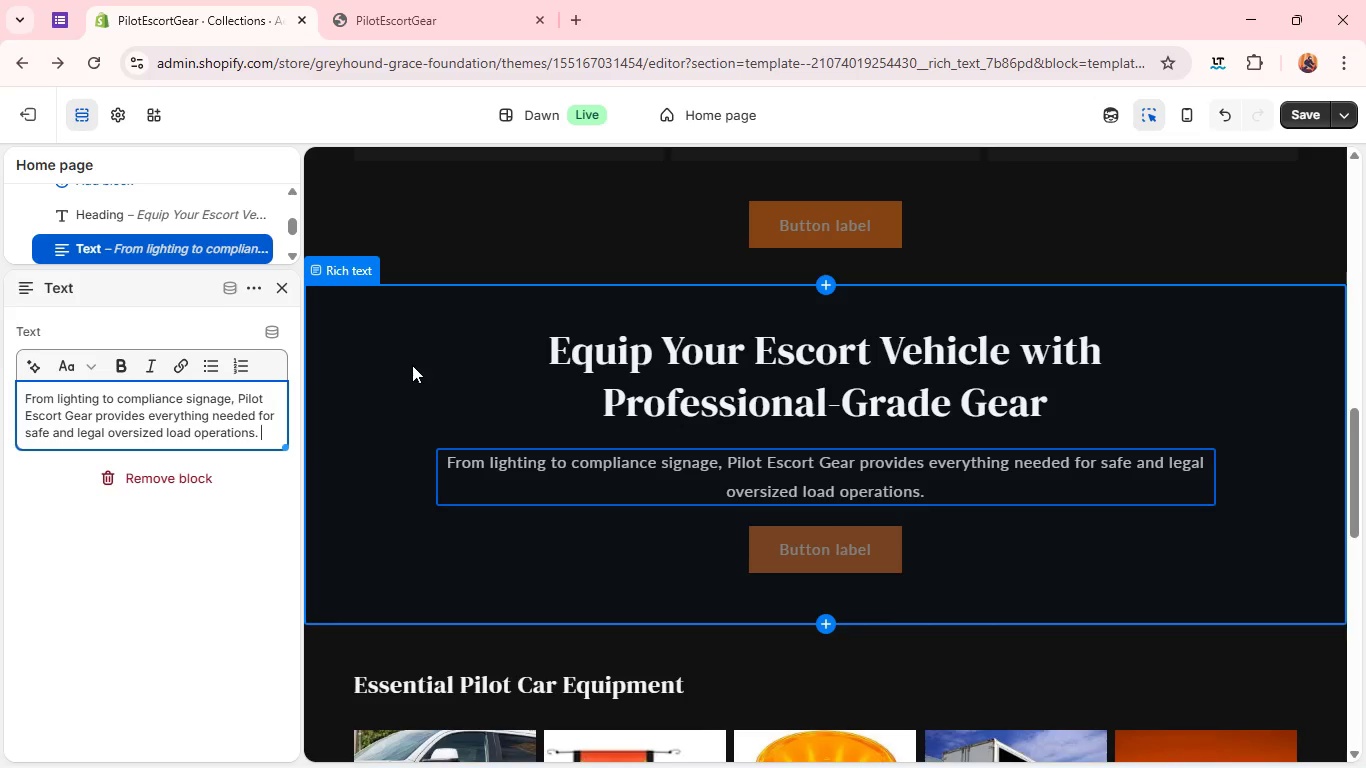 
wait(13.27)
 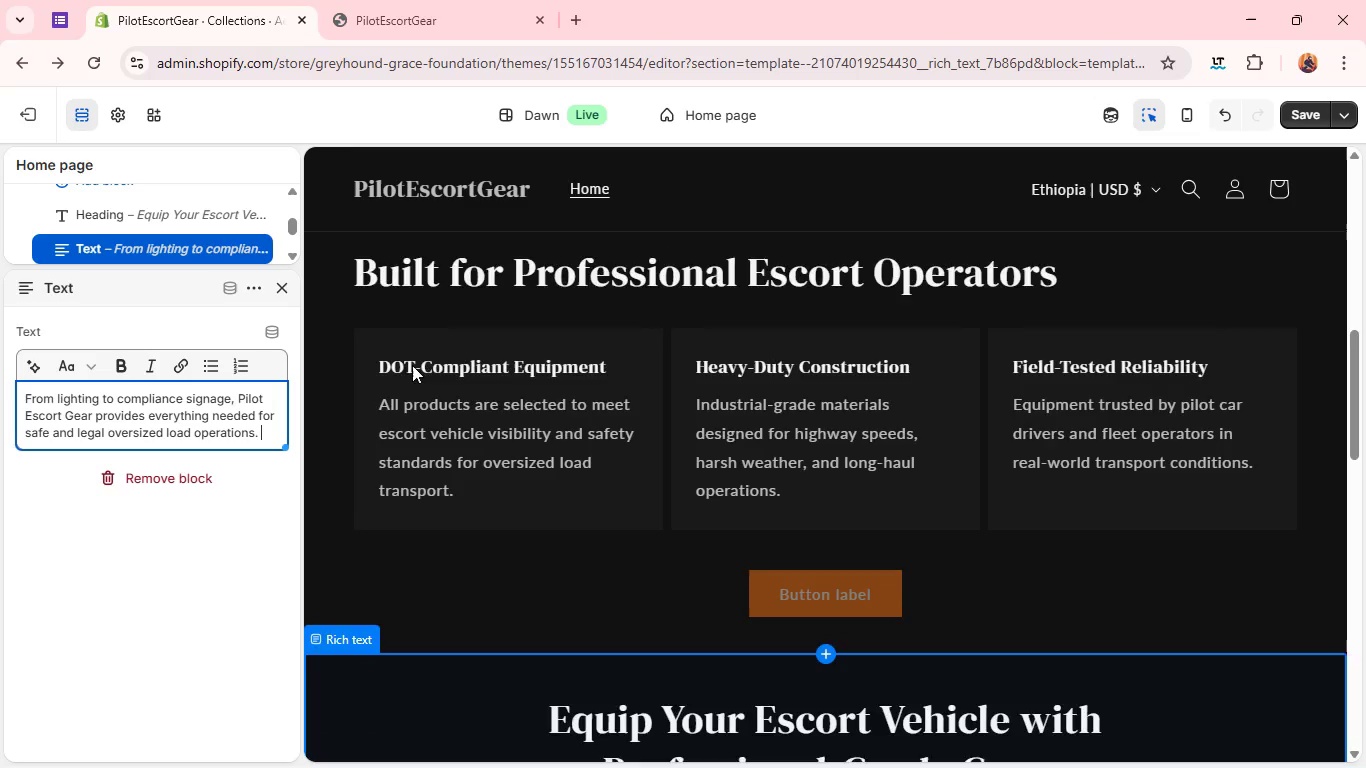 
left_click([287, 288])
 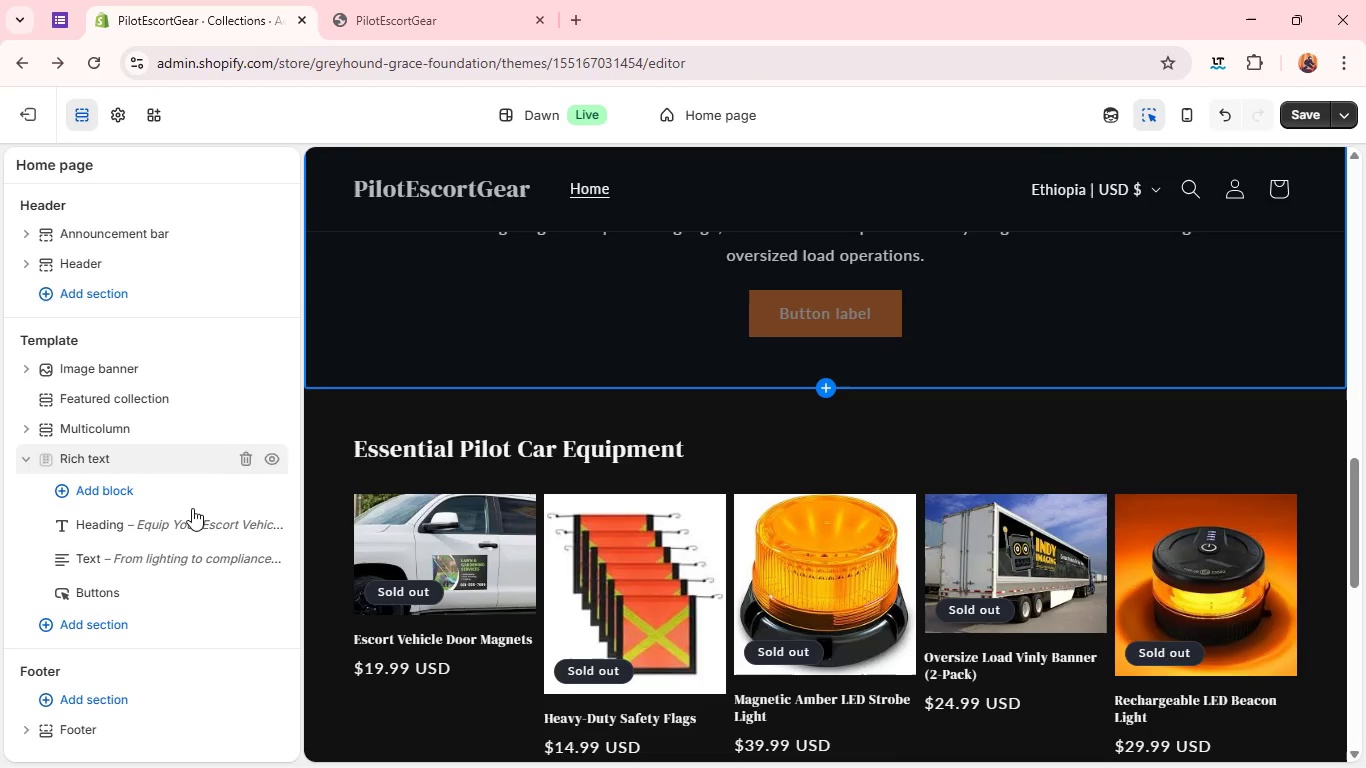 
mouse_move([174, 569])
 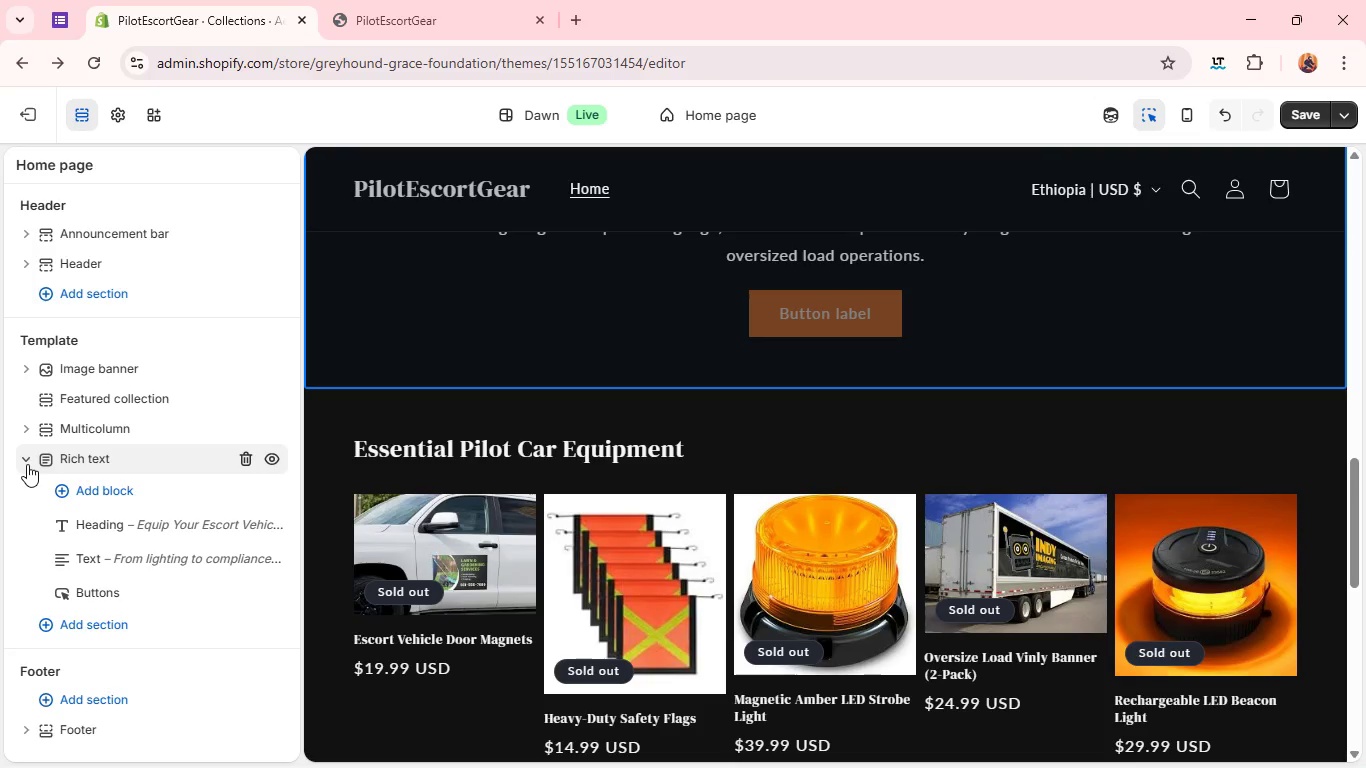 
left_click([27, 464])
 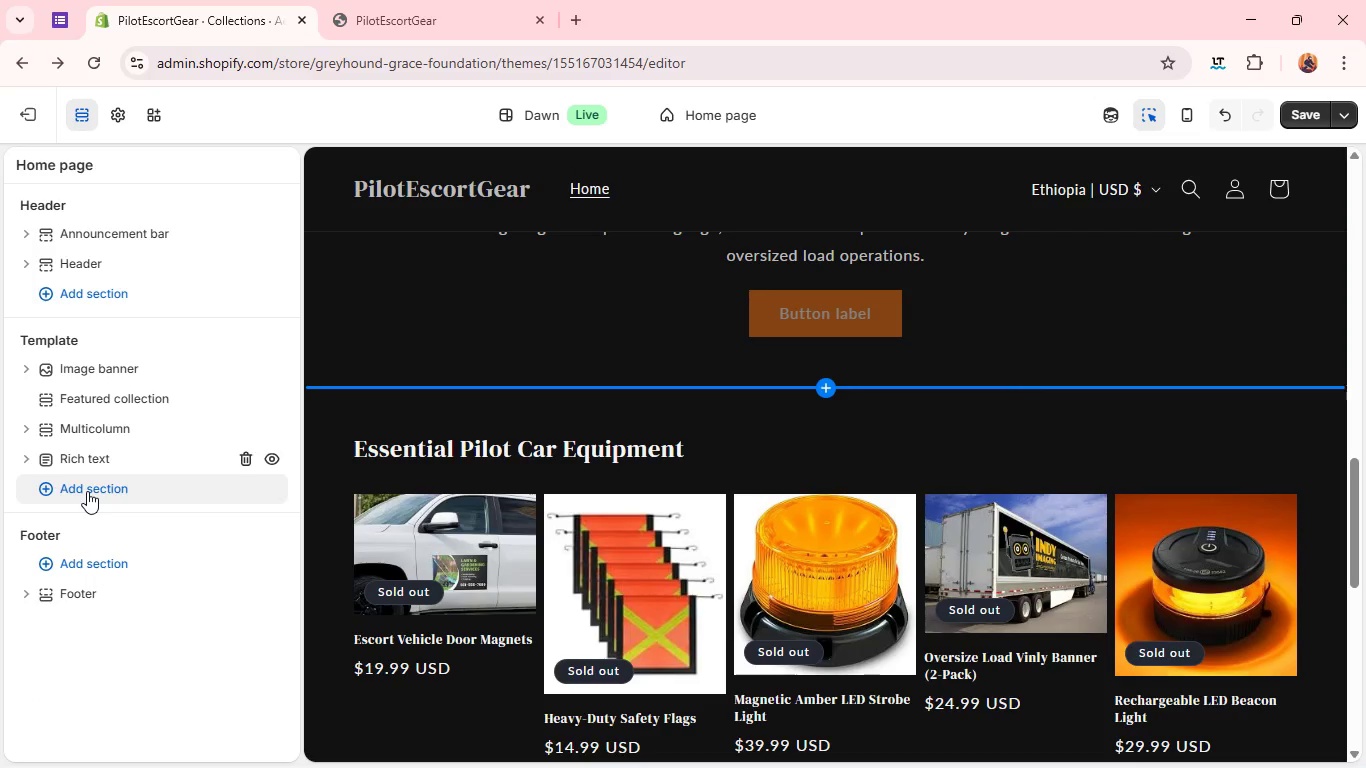 
left_click([87, 491])
 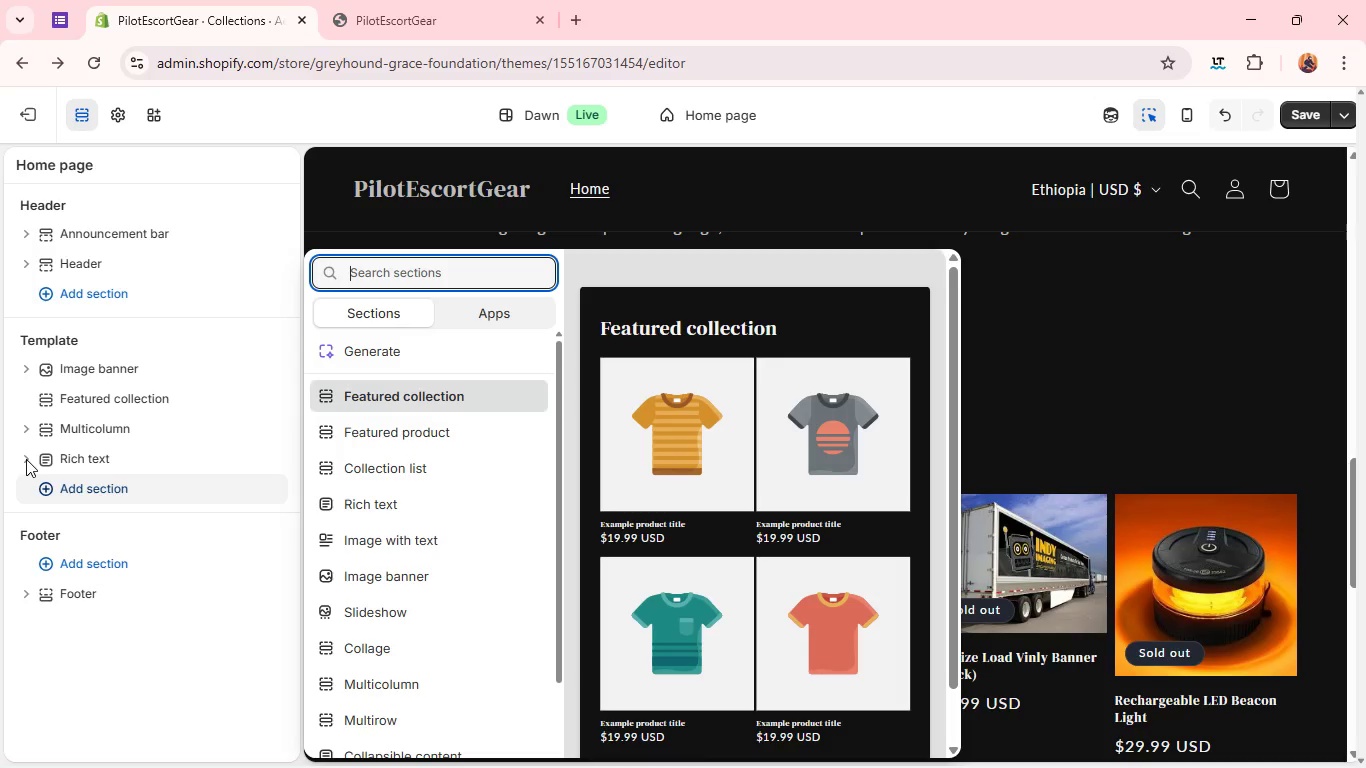 
left_click([26, 459])
 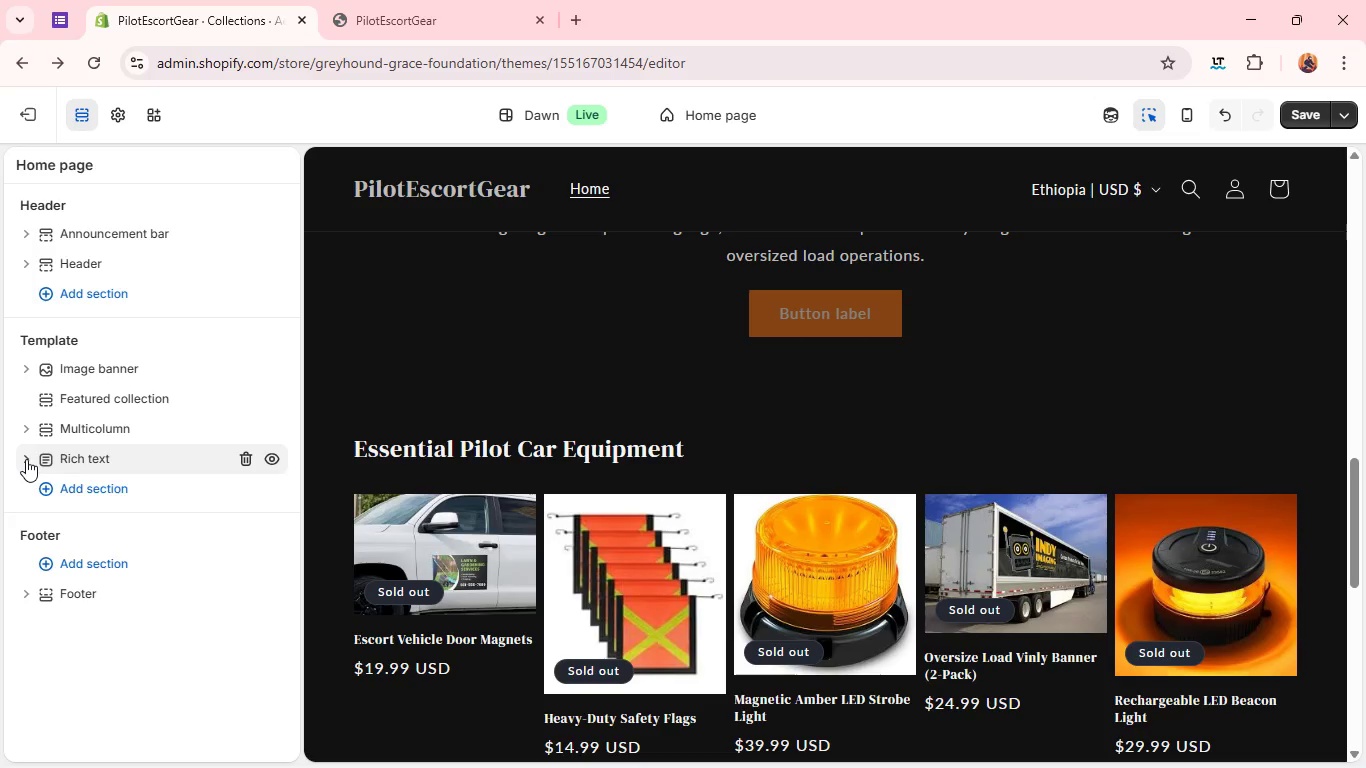 
left_click([26, 459])
 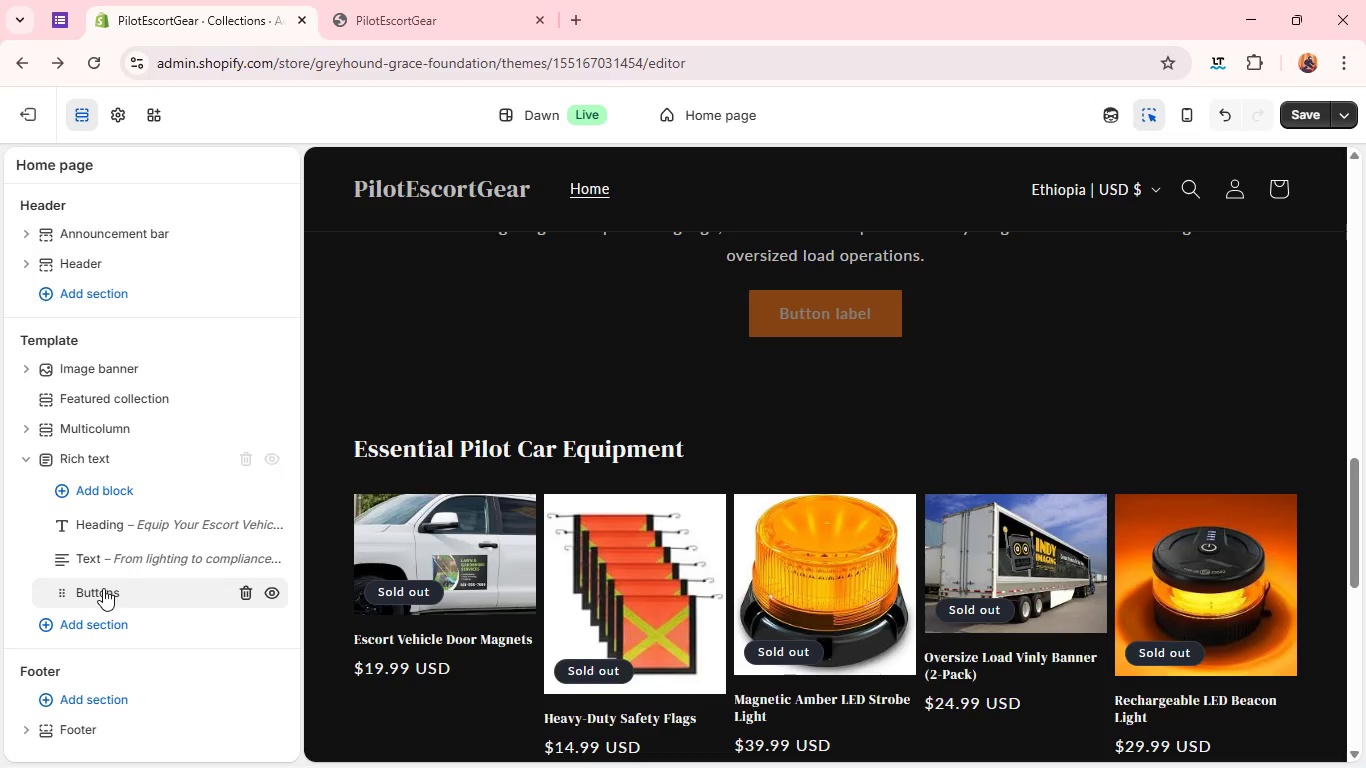 
left_click([103, 588])
 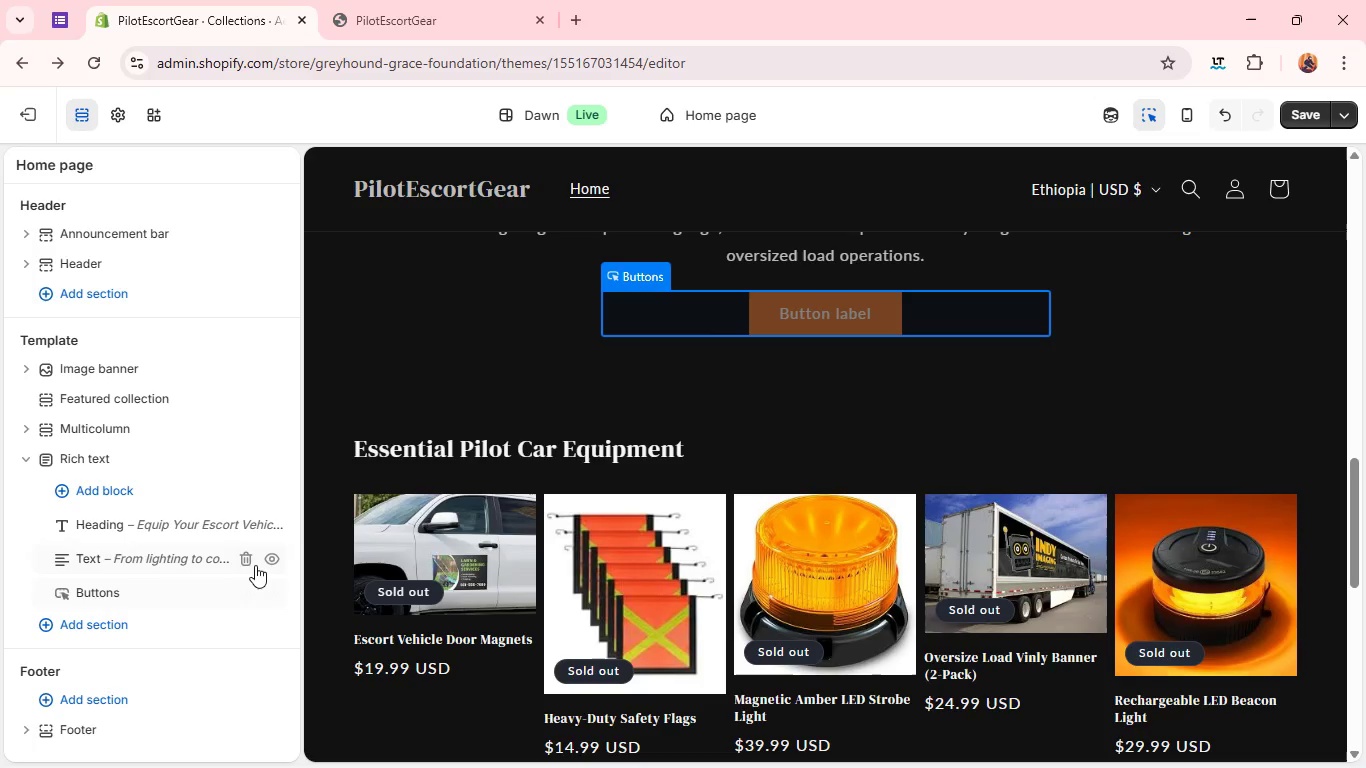 
wait(10.59)
 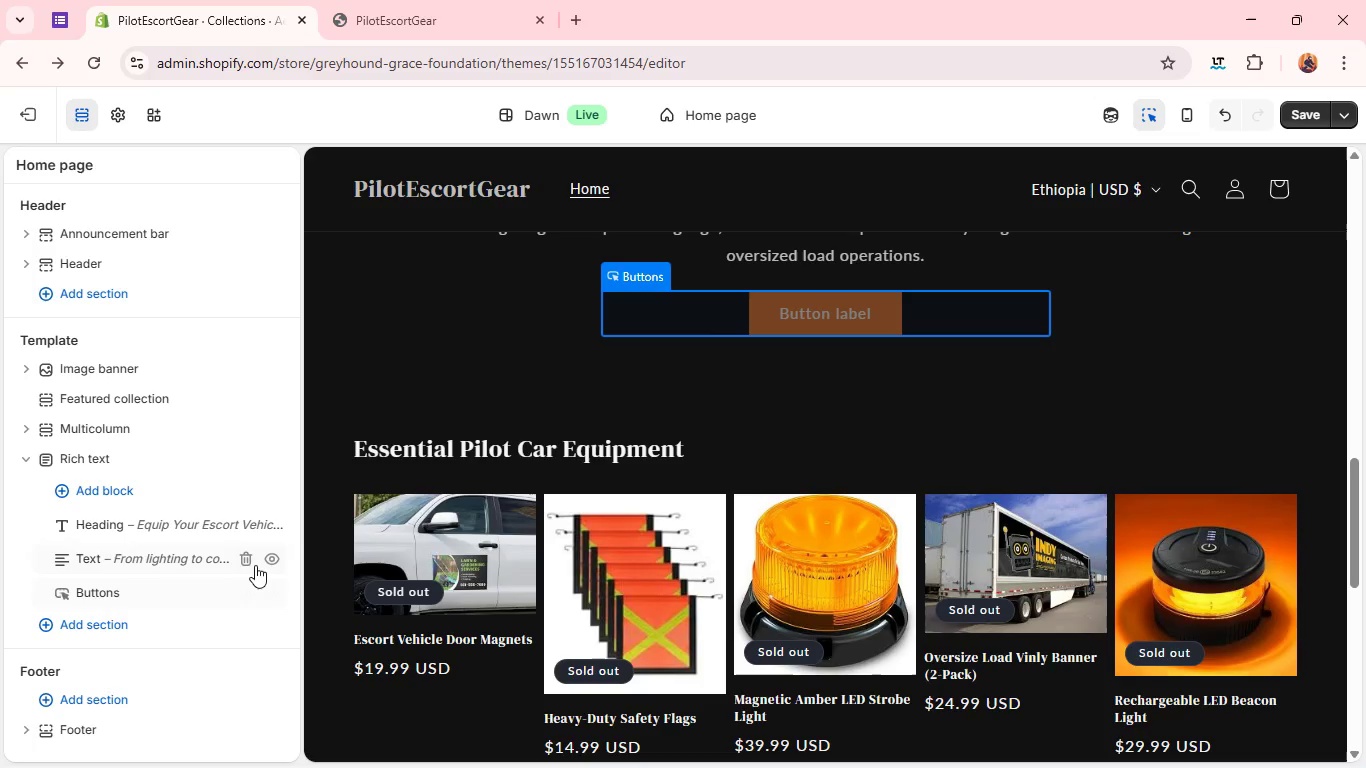 
left_click([782, 318])
 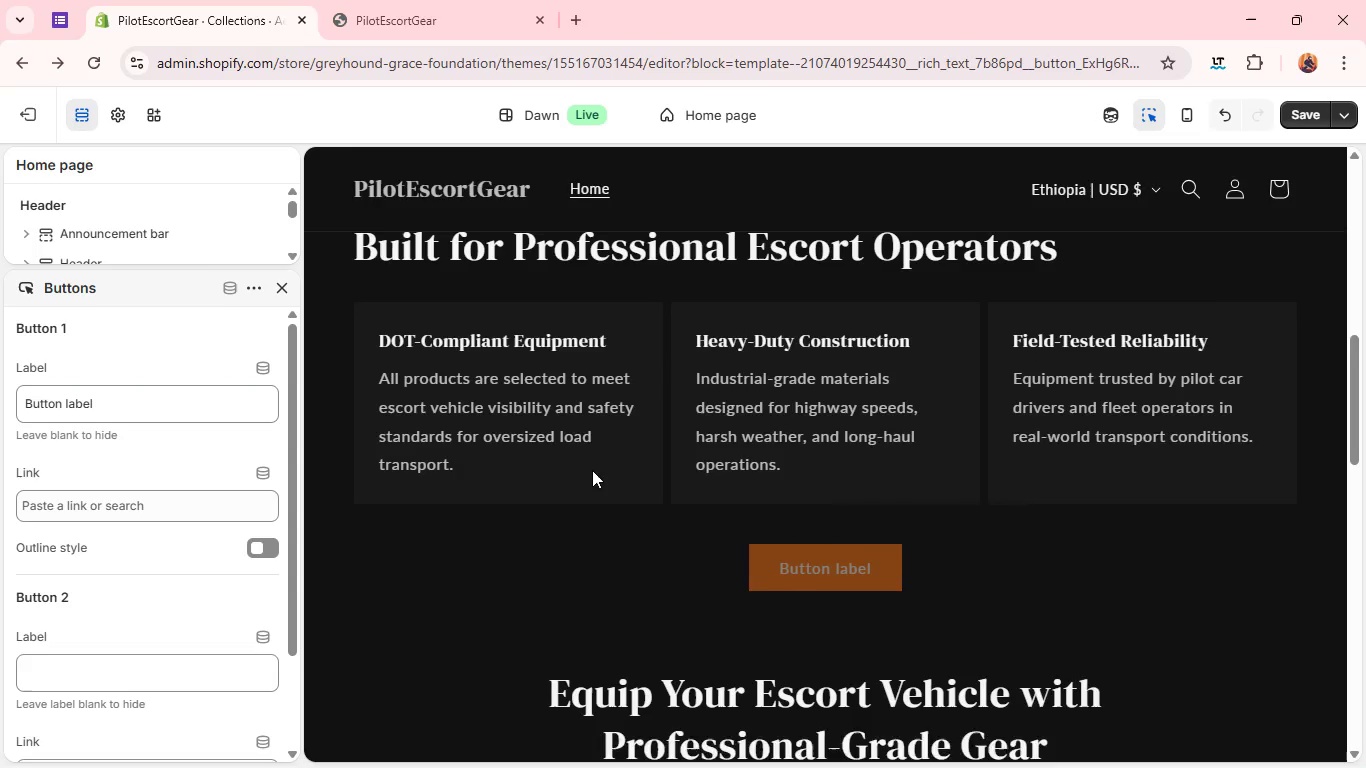 
wait(15.19)
 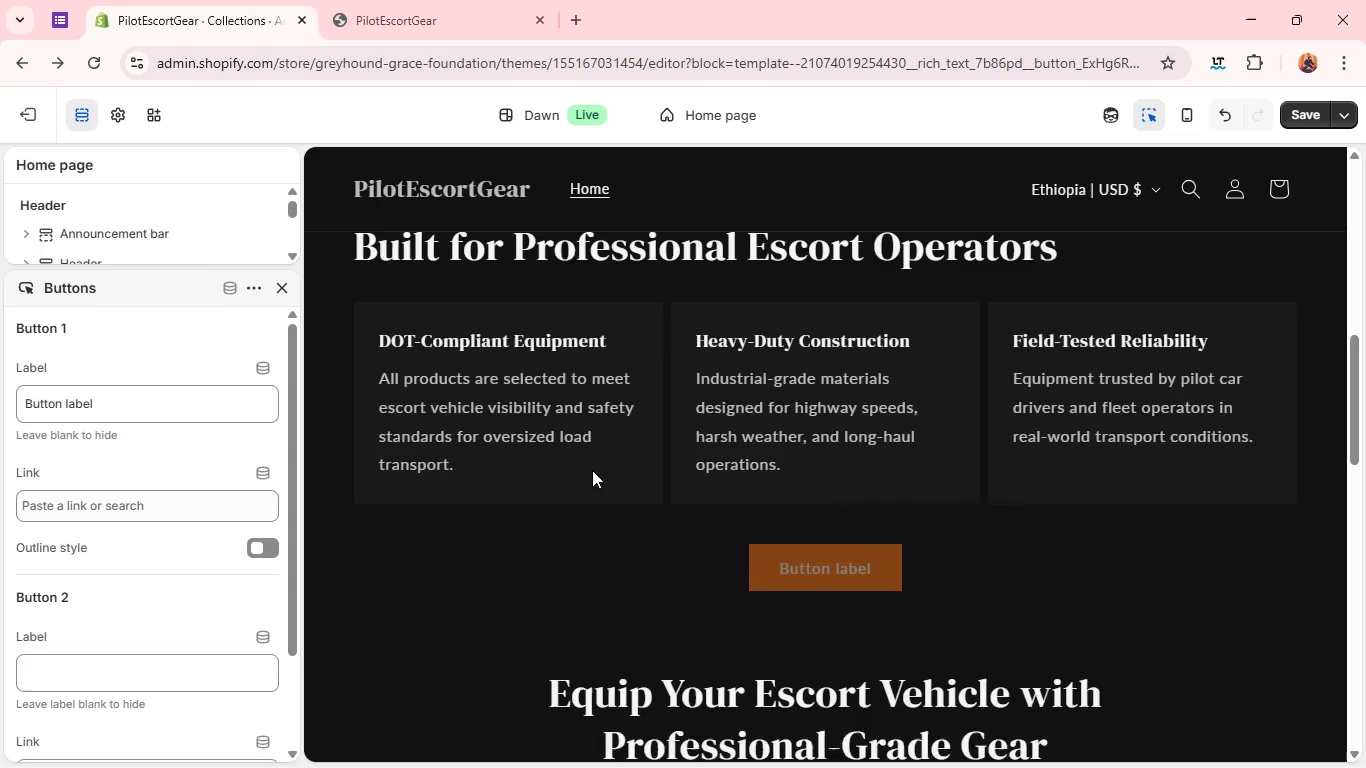 
double_click([119, 399])
 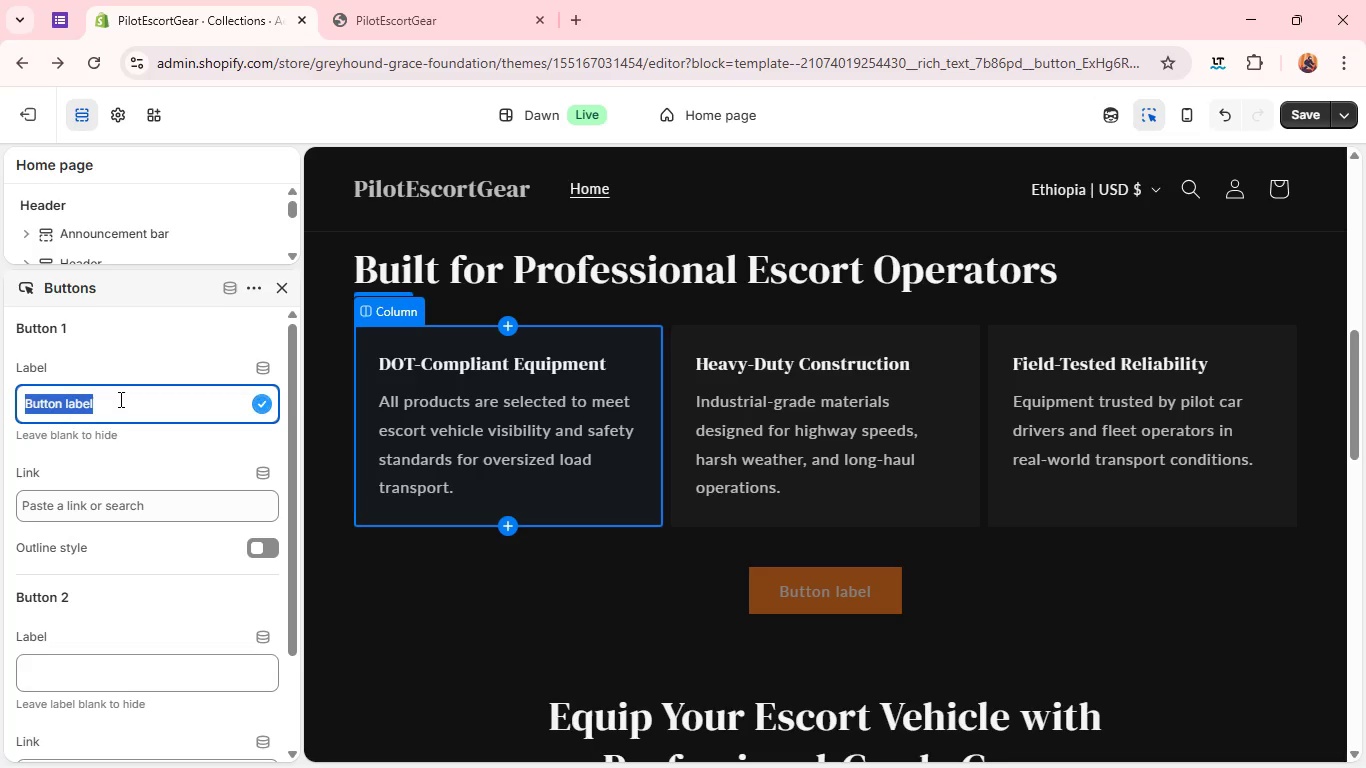 
triple_click([119, 399])
 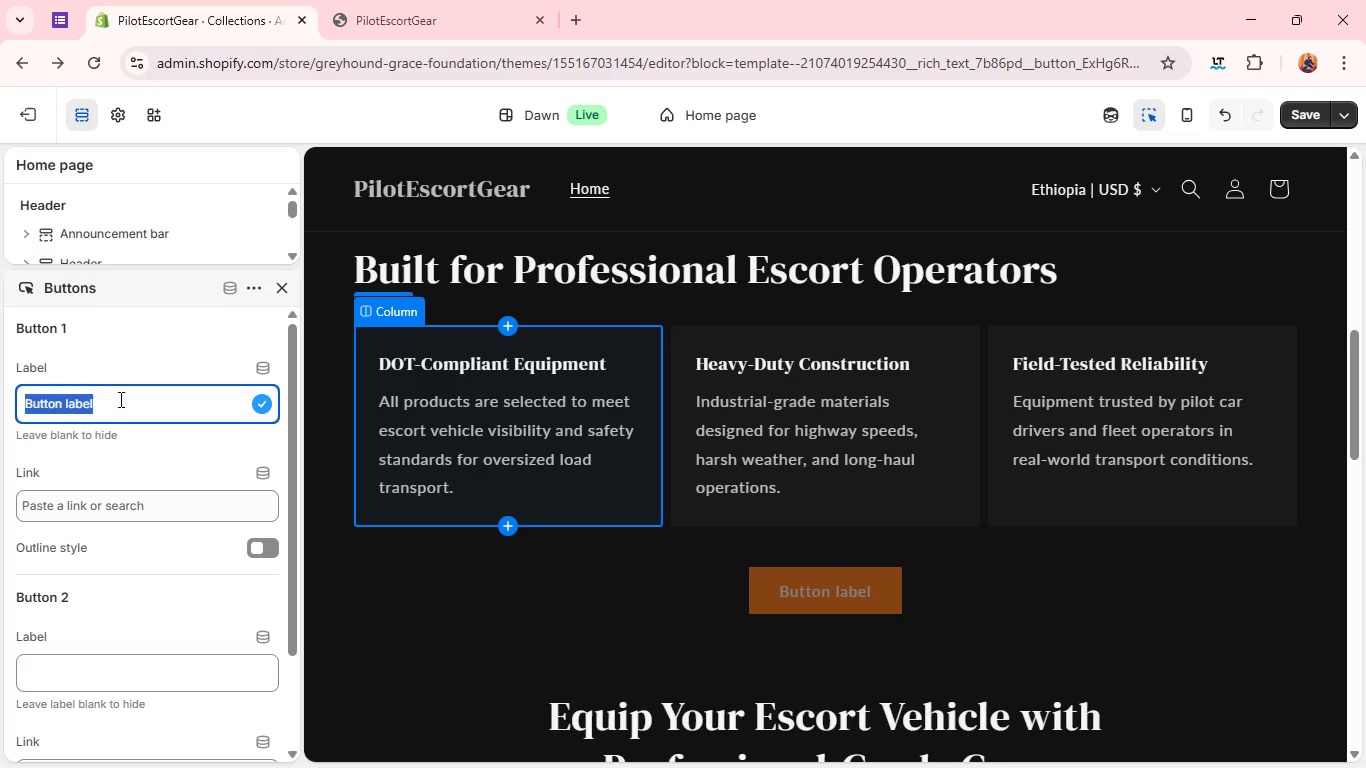 
type(Shop All Products)
 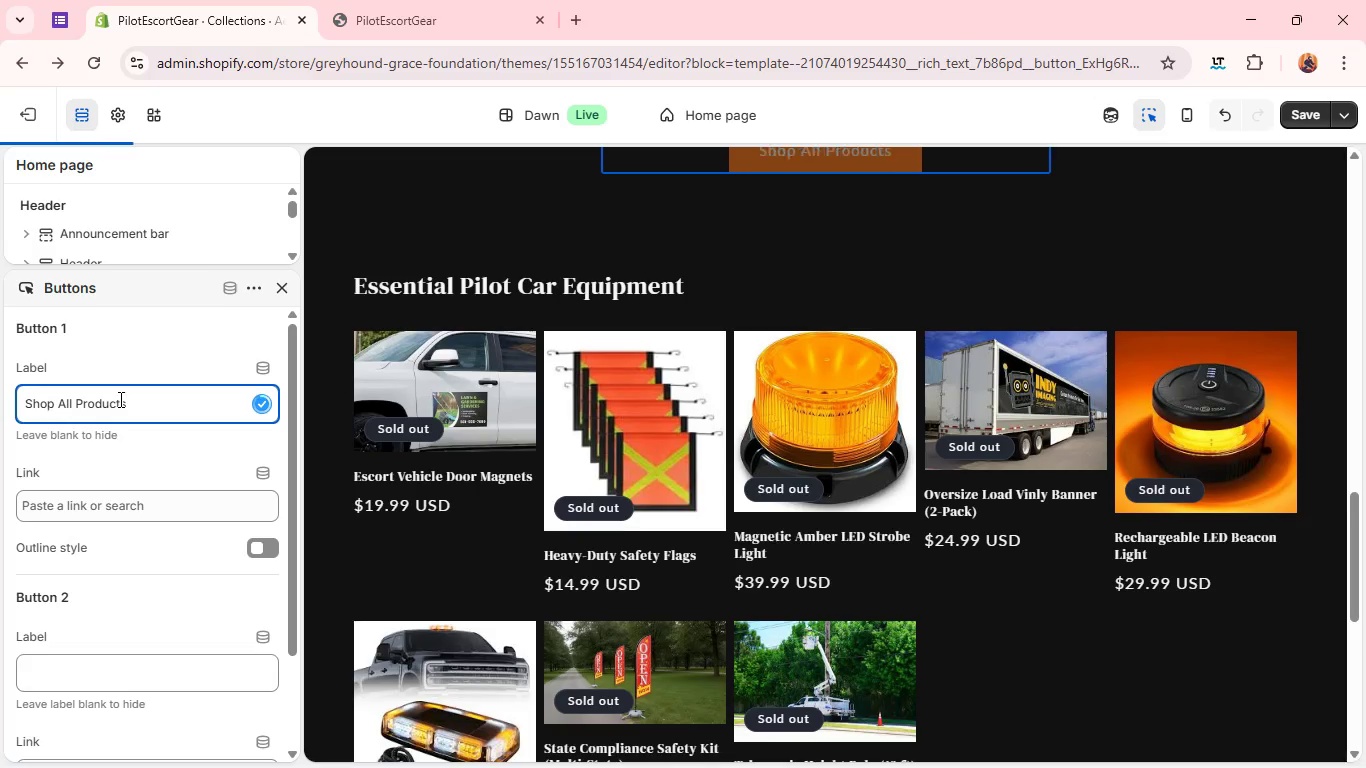 
wait(5.72)
 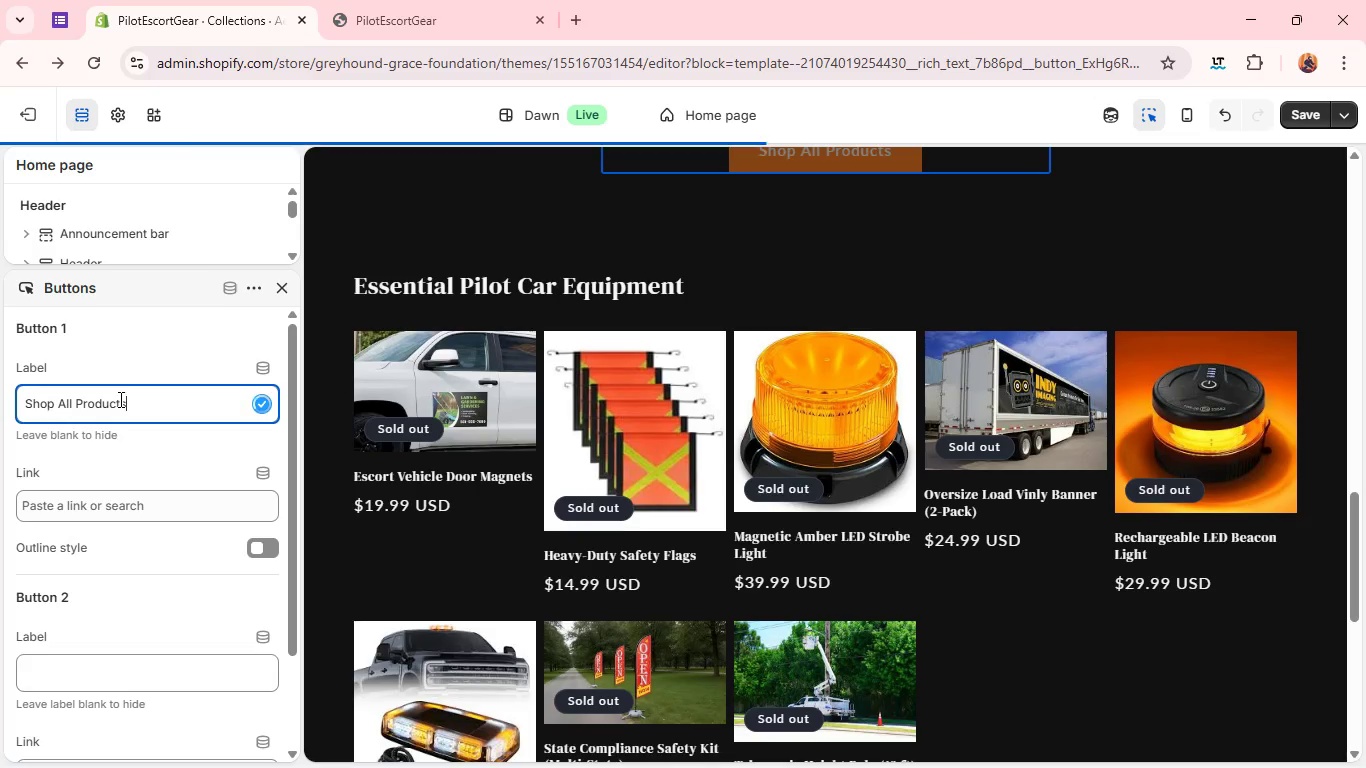 
left_click([226, 499])
 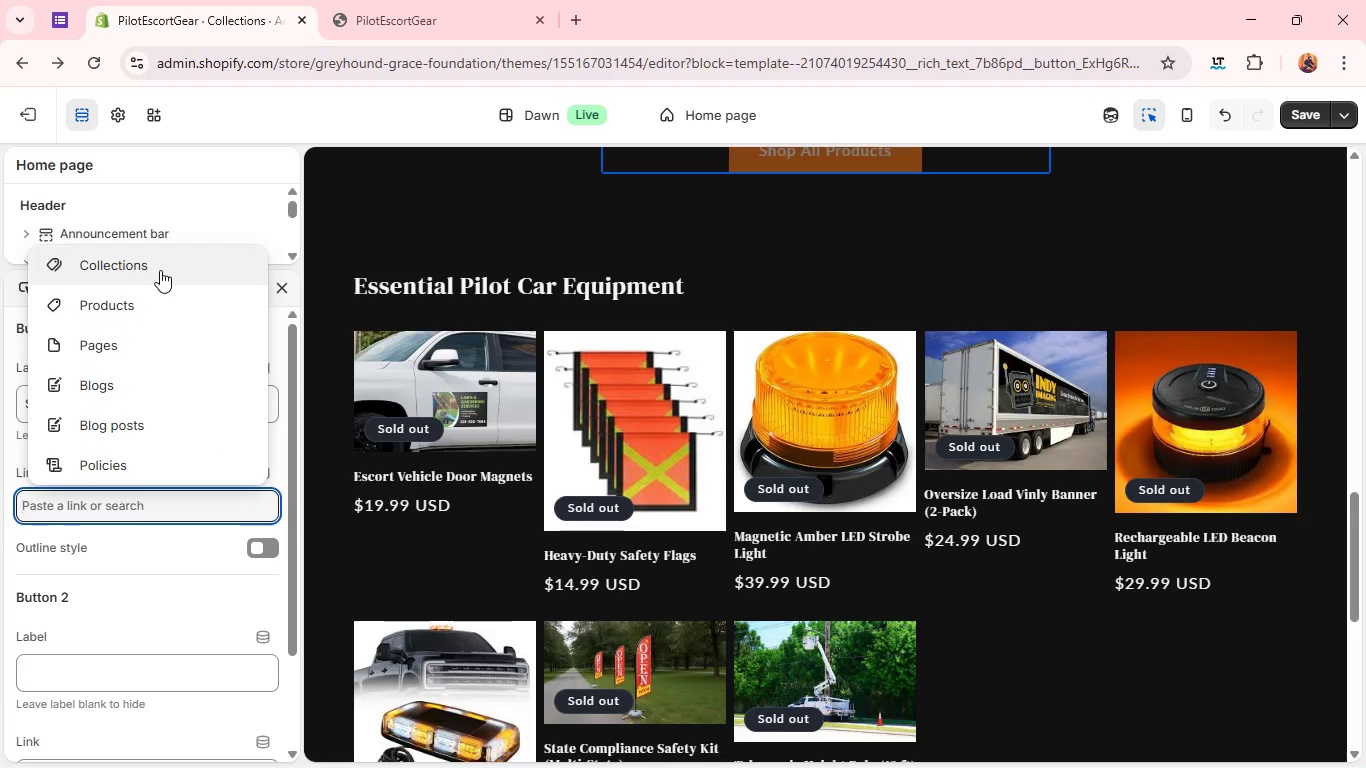 
left_click([160, 270])
 